 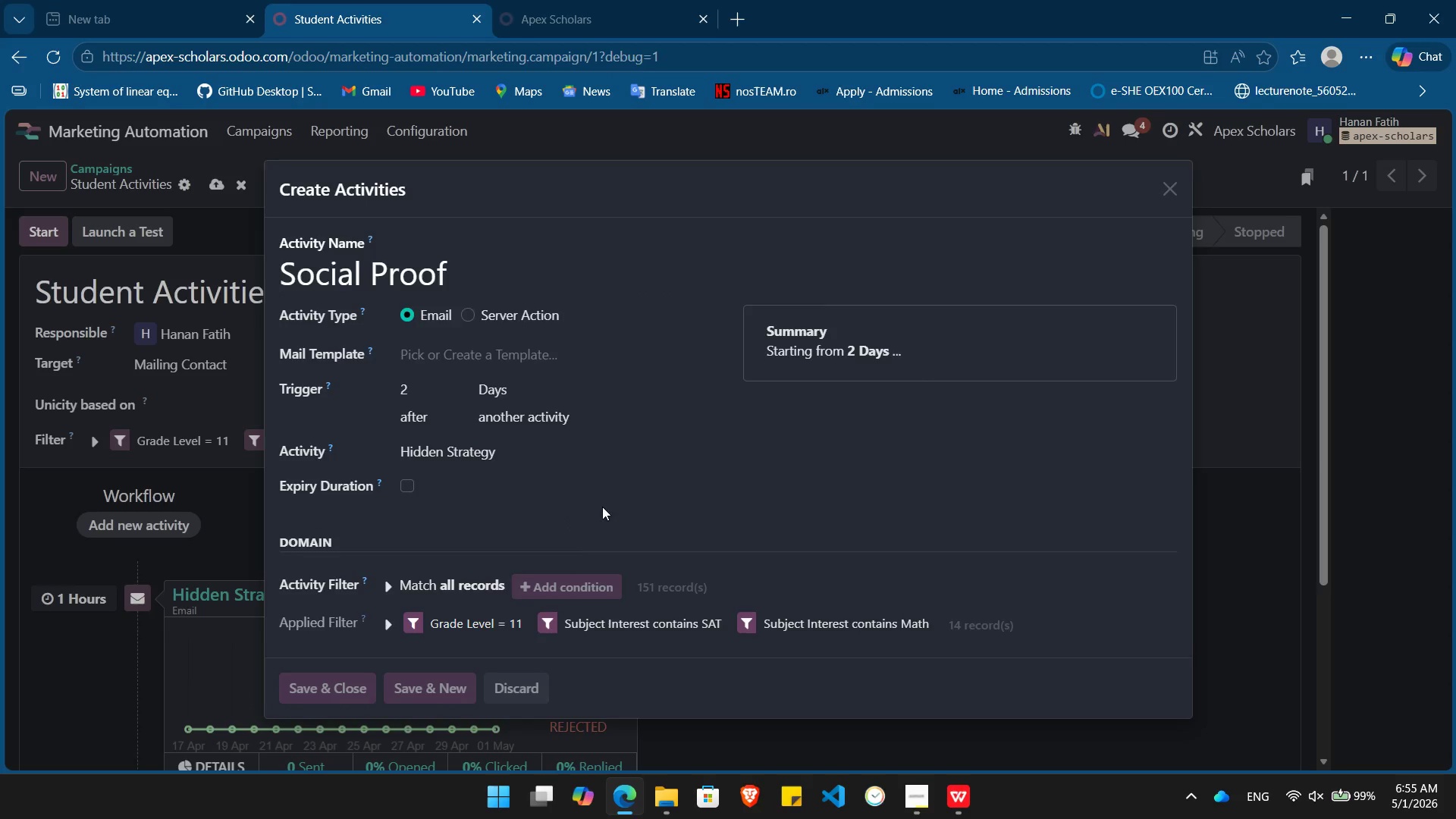 
left_click([582, 442])
 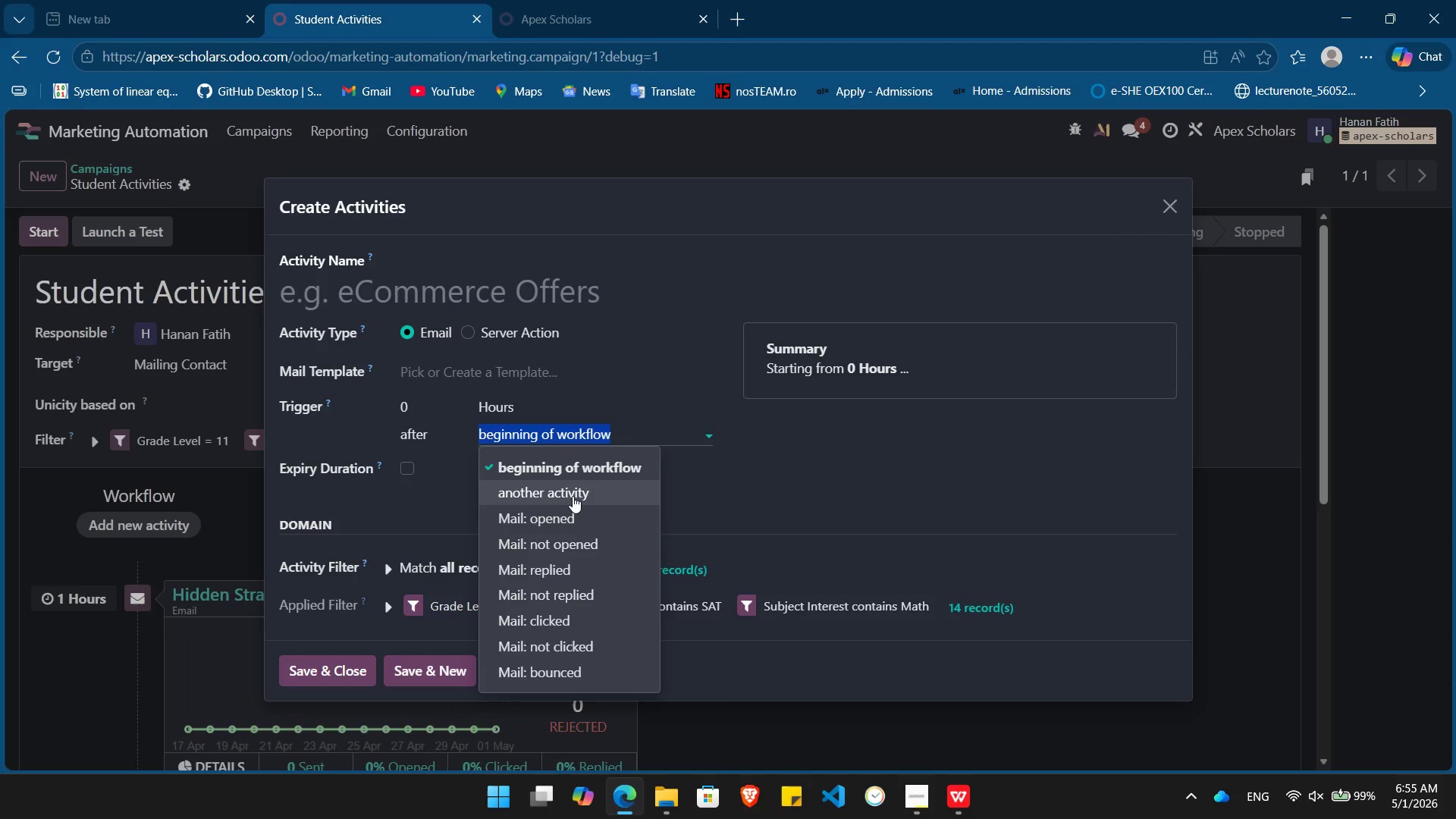 
left_click([573, 496])
 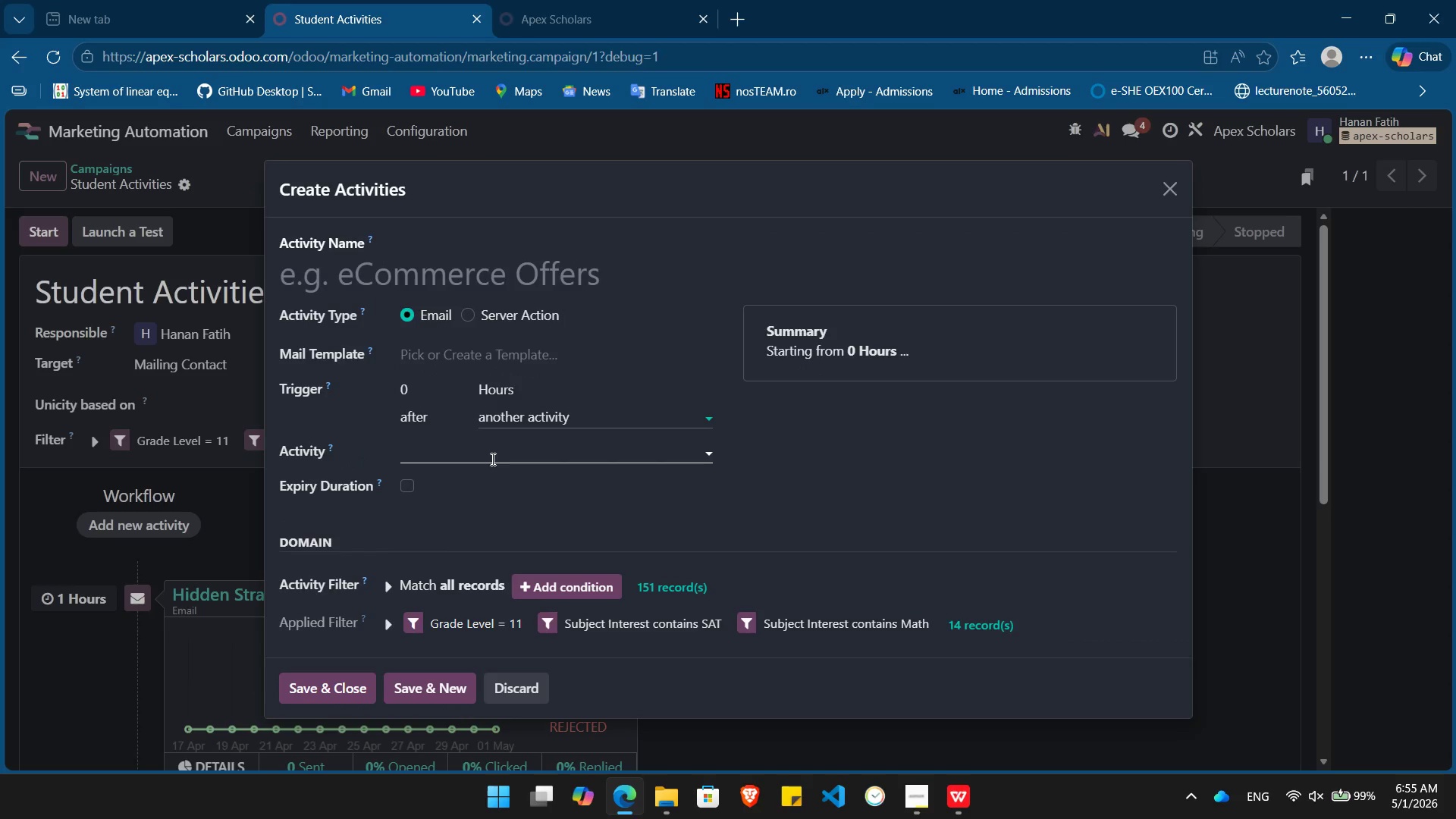 
left_click([491, 459])
 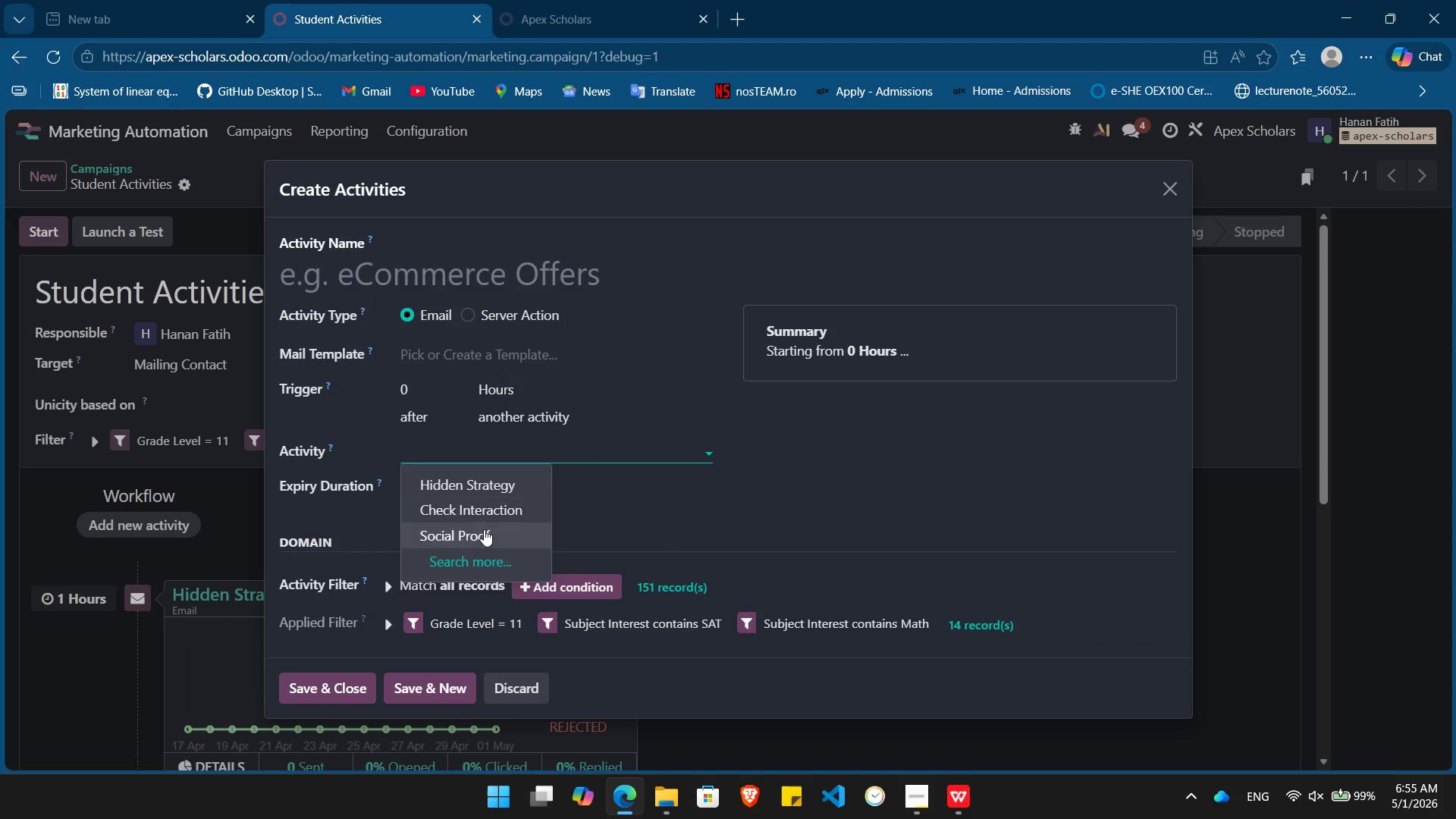 
left_click([484, 532])
 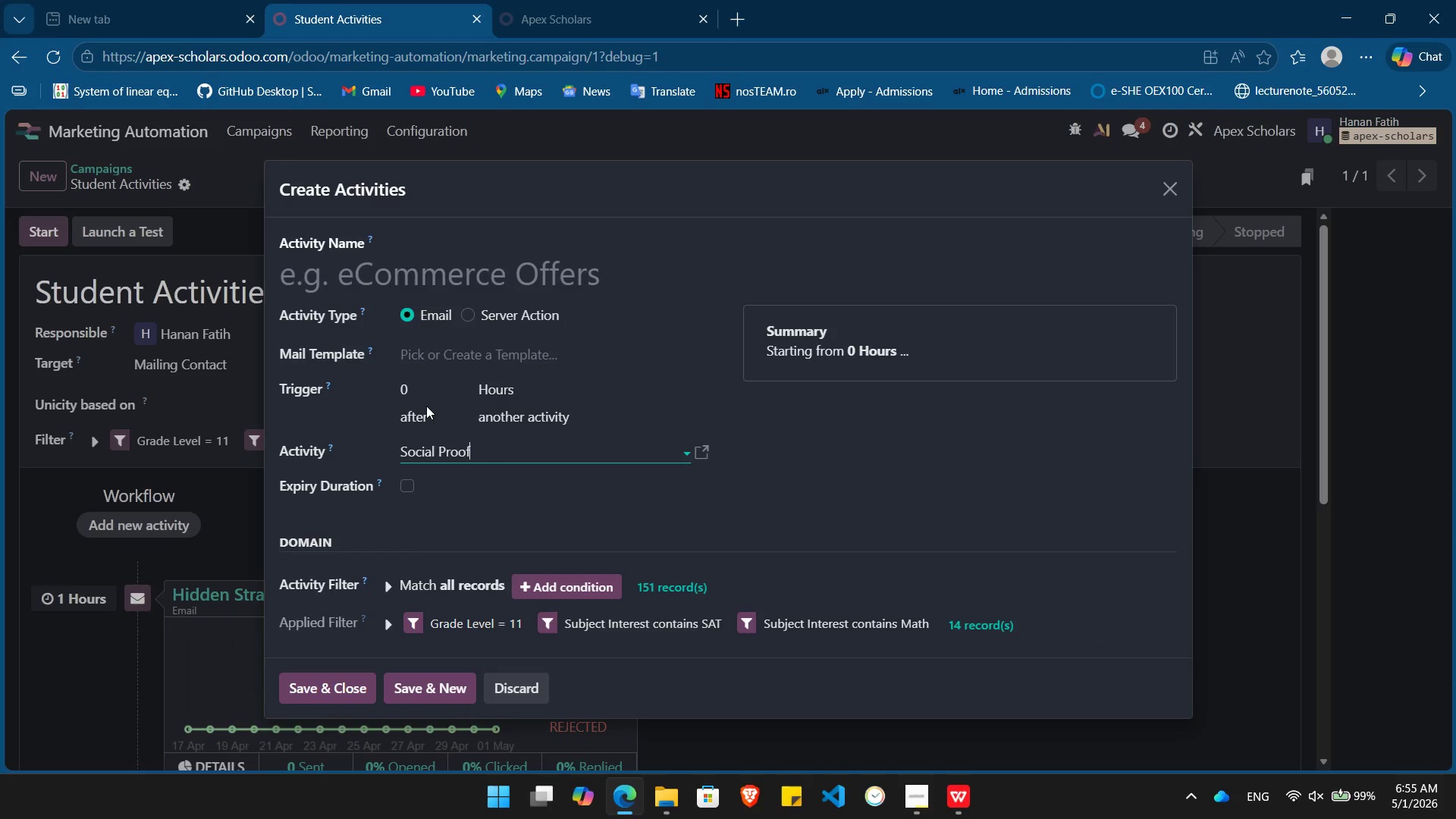 
left_click([426, 406])
 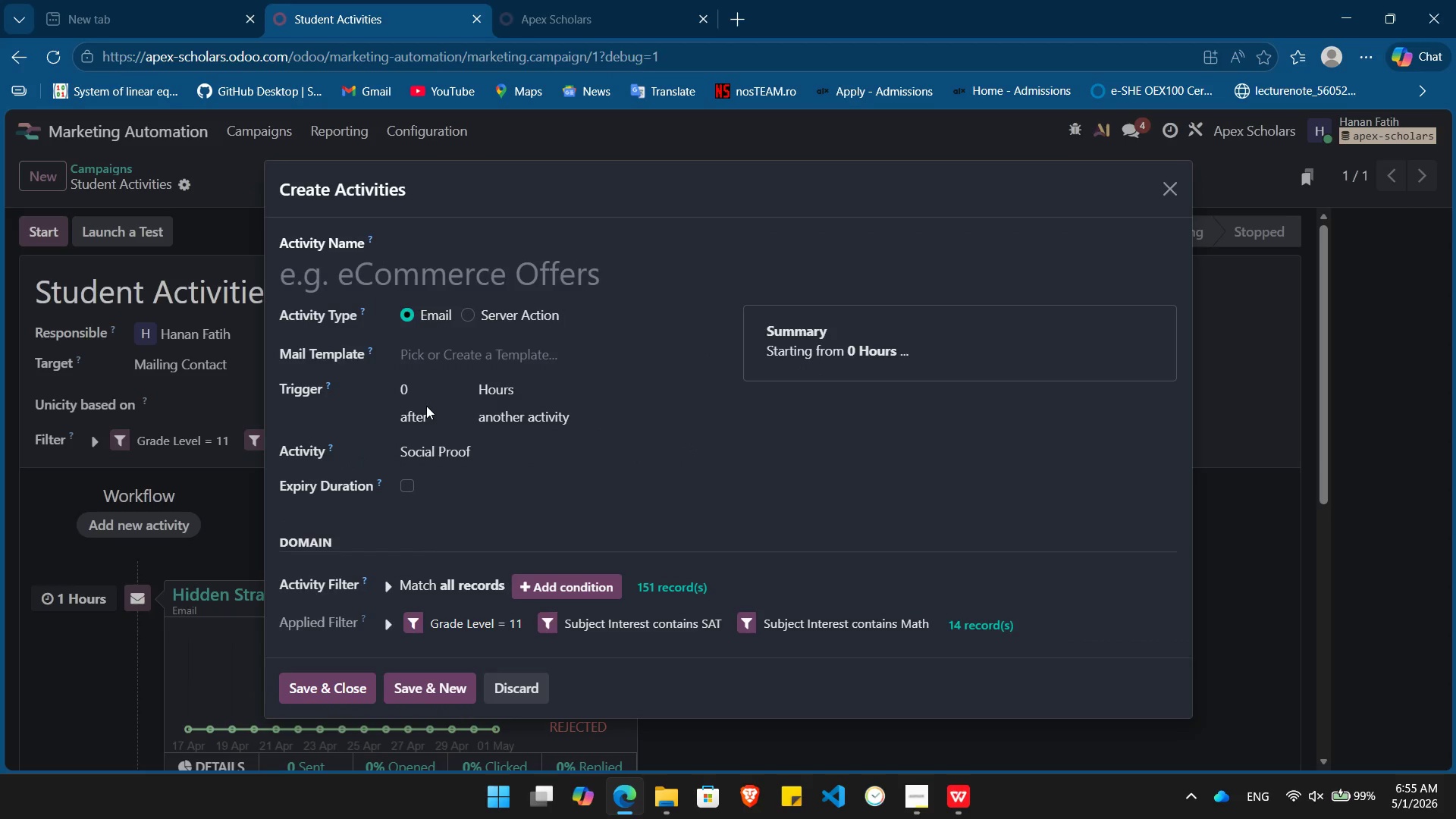 
wait(5.92)
 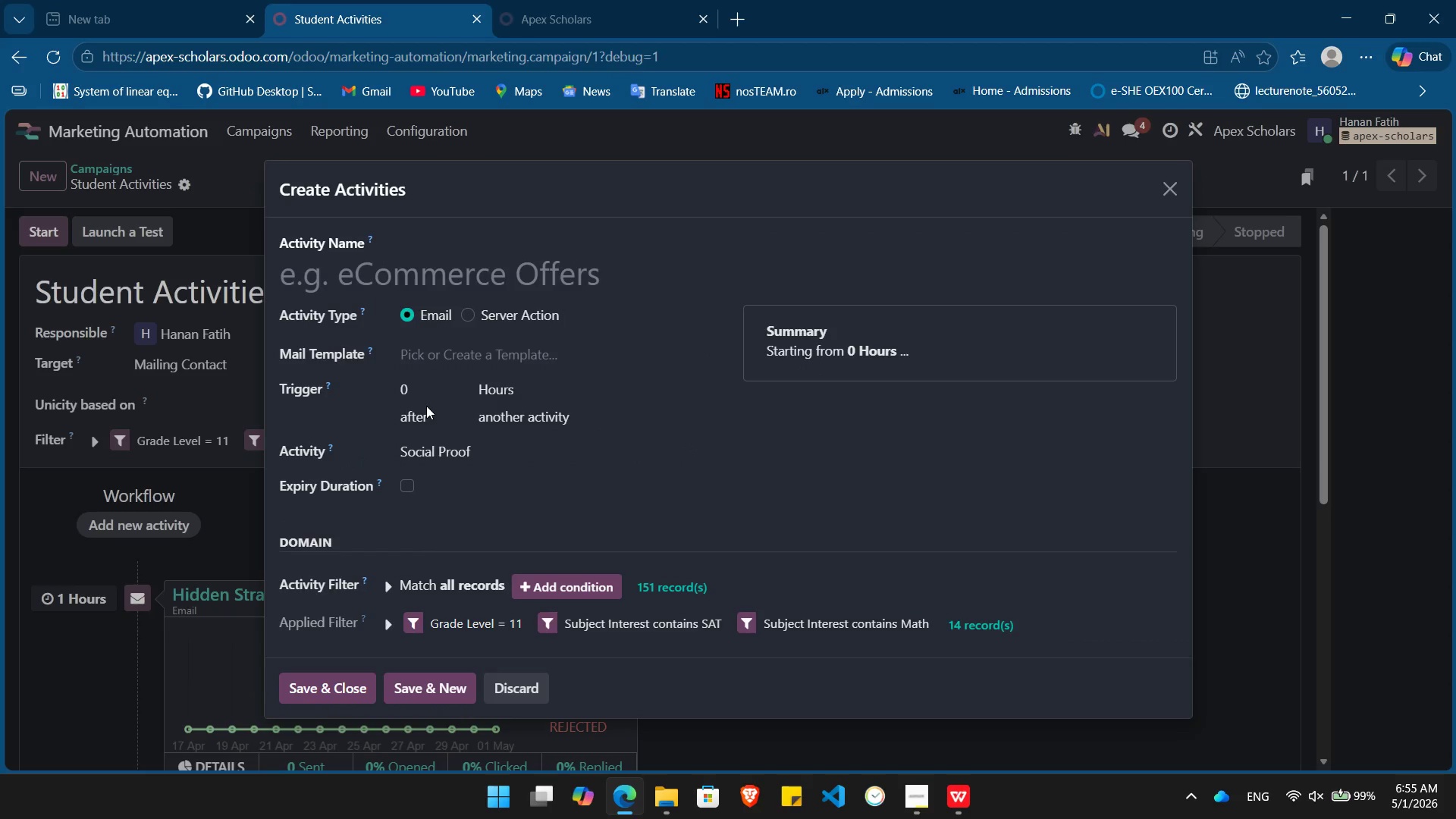 
left_click([440, 272])
 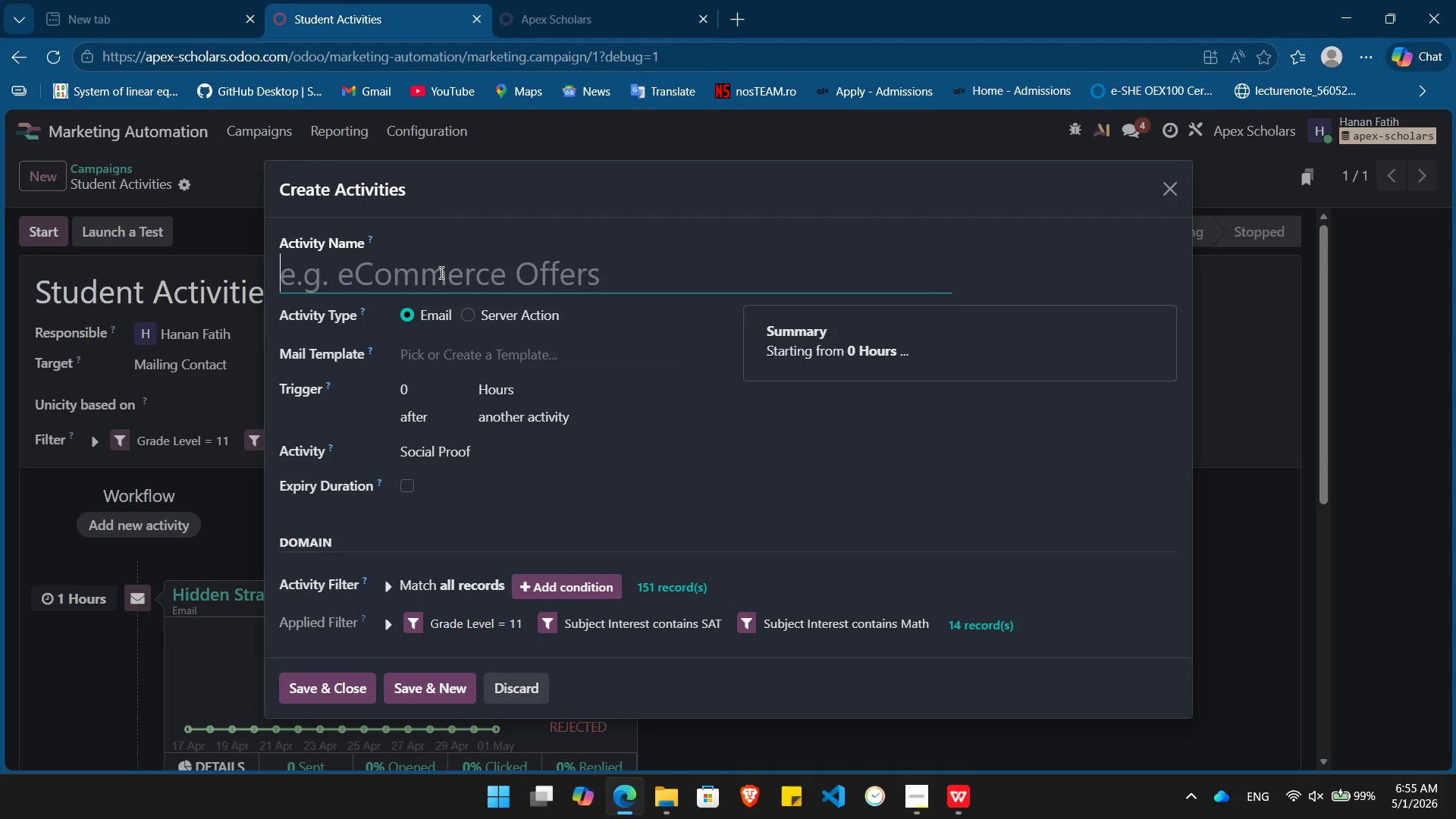 
wait(5.52)
 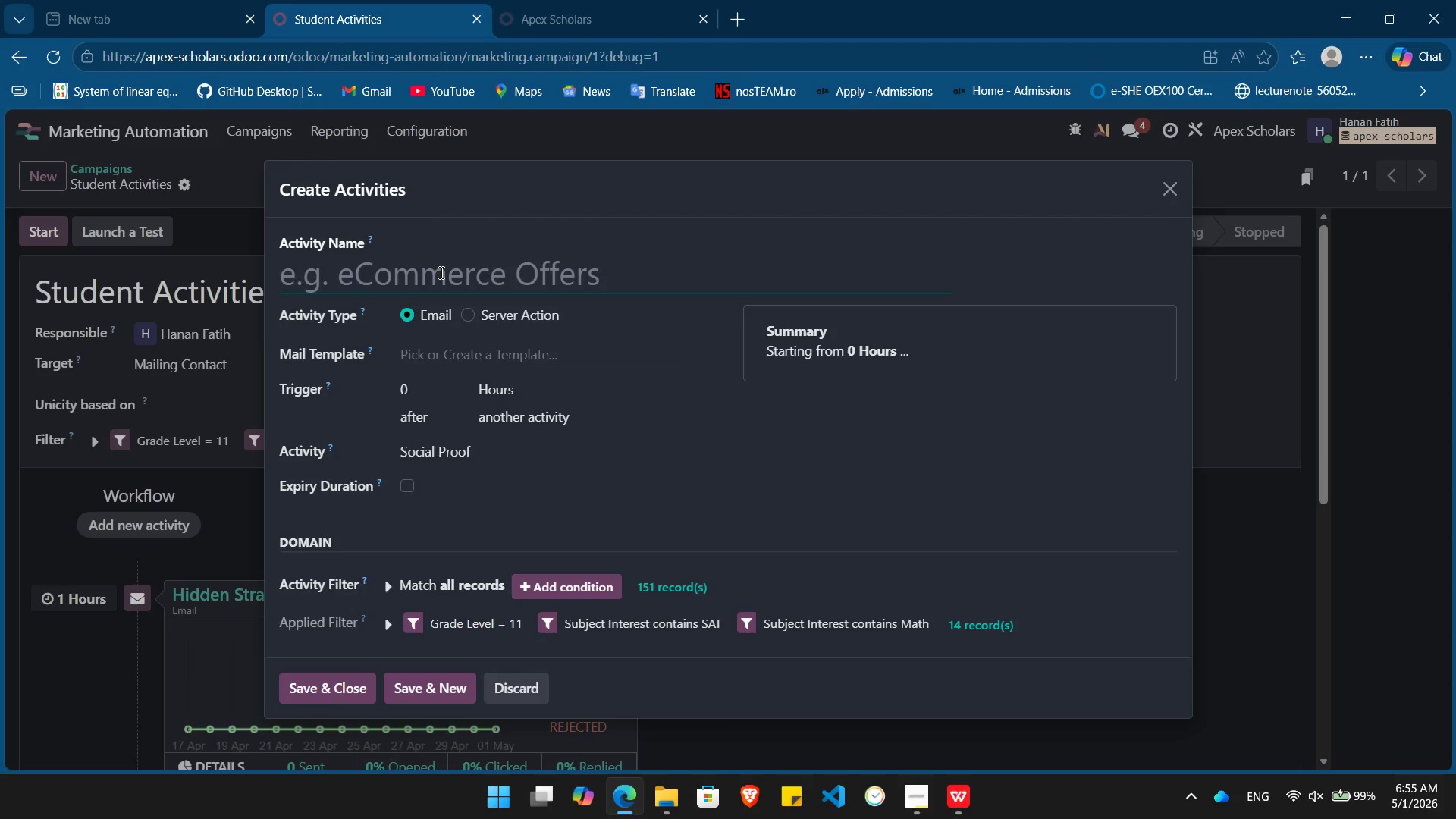 
type(Check Interaction)
 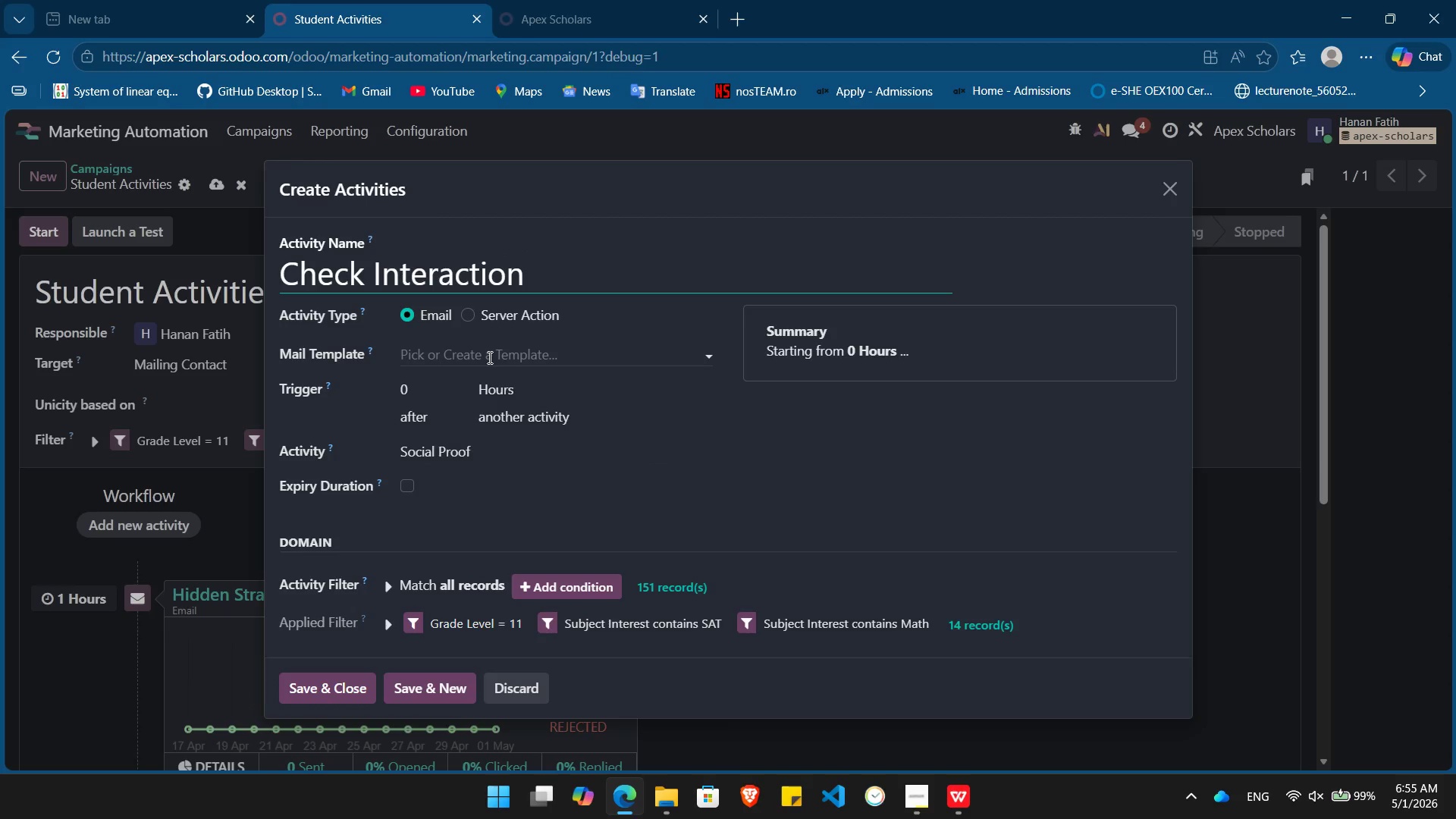 
wait(6.55)
 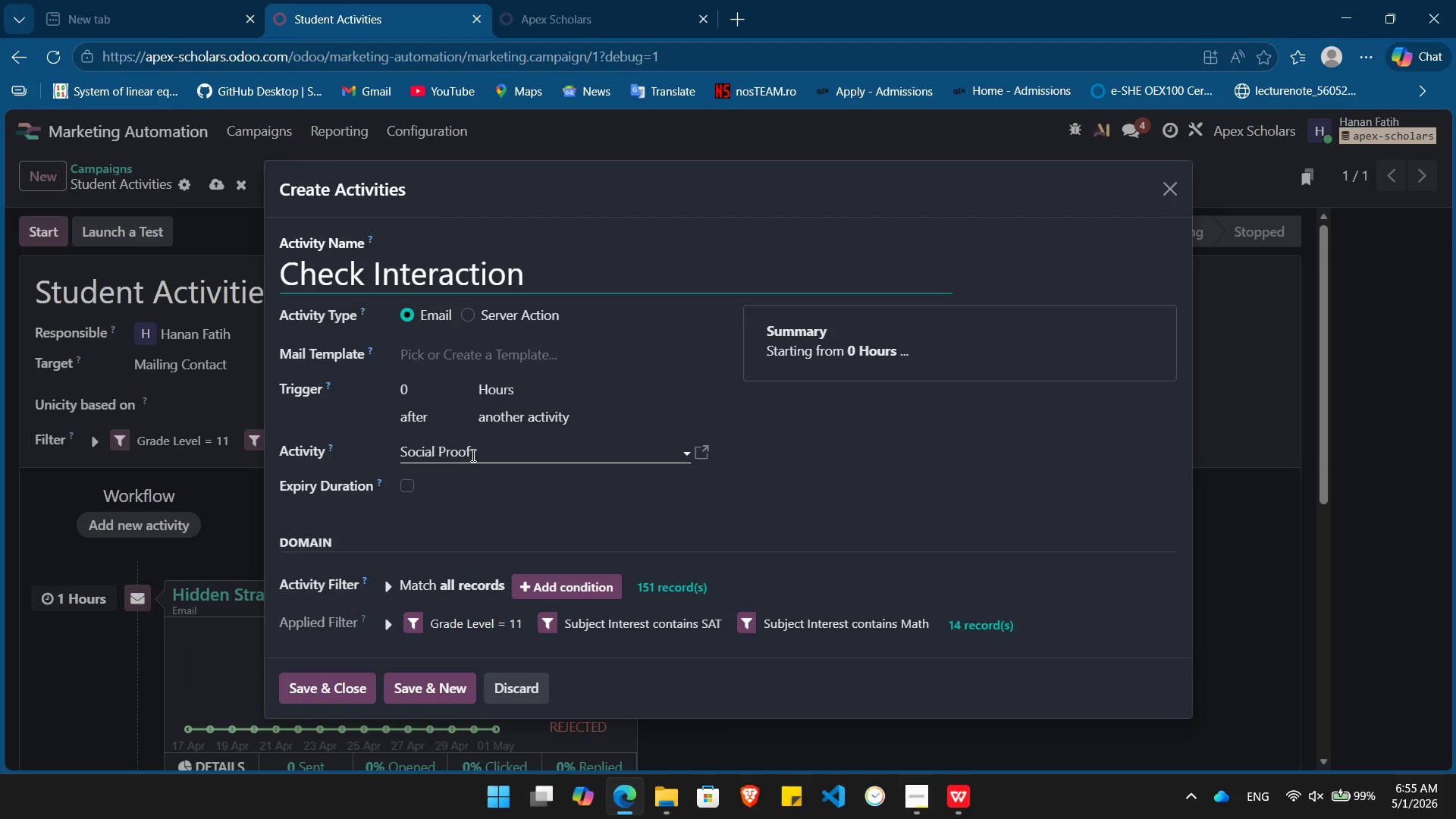 
left_click([495, 310])
 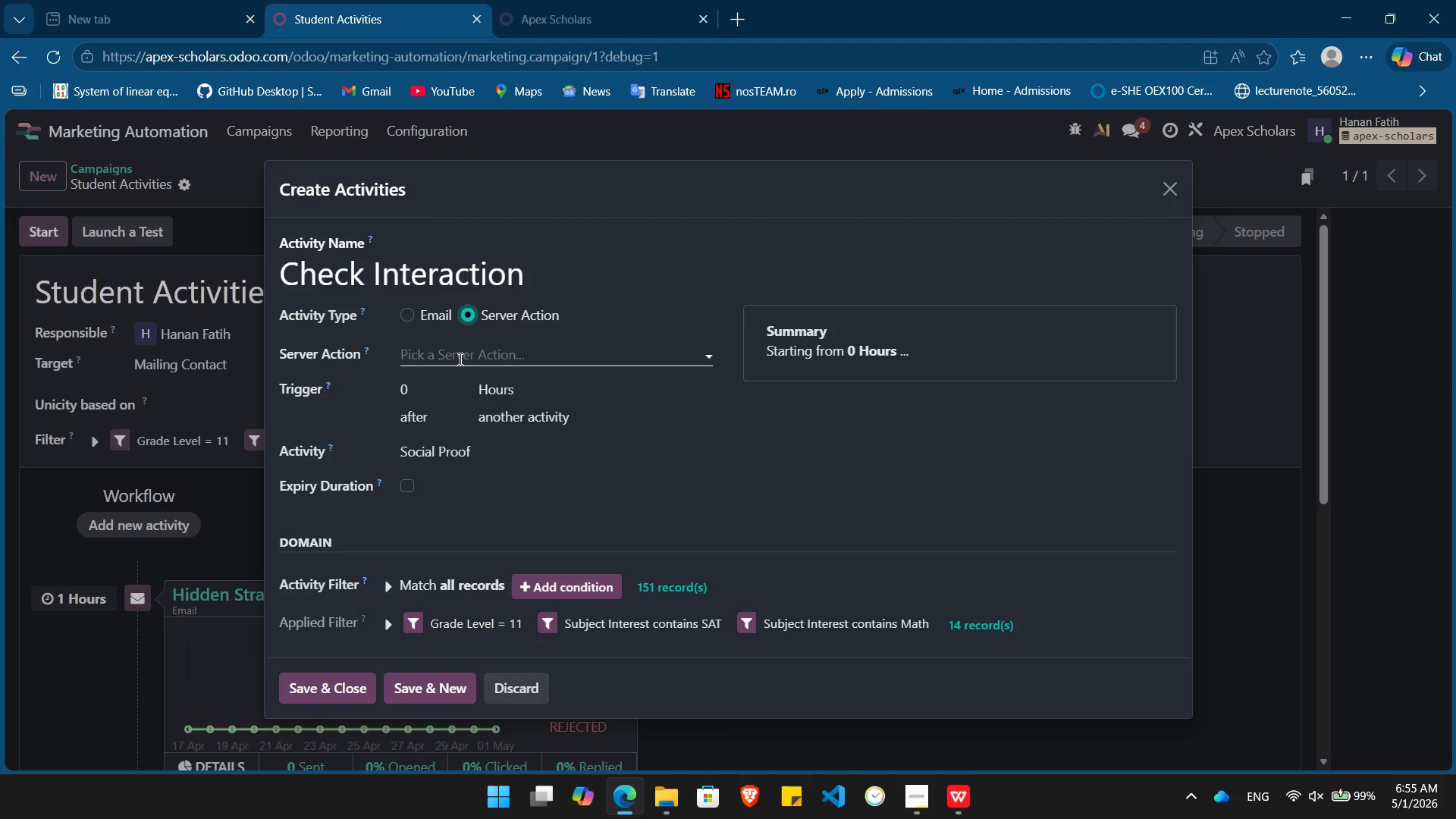 
wait(5.97)
 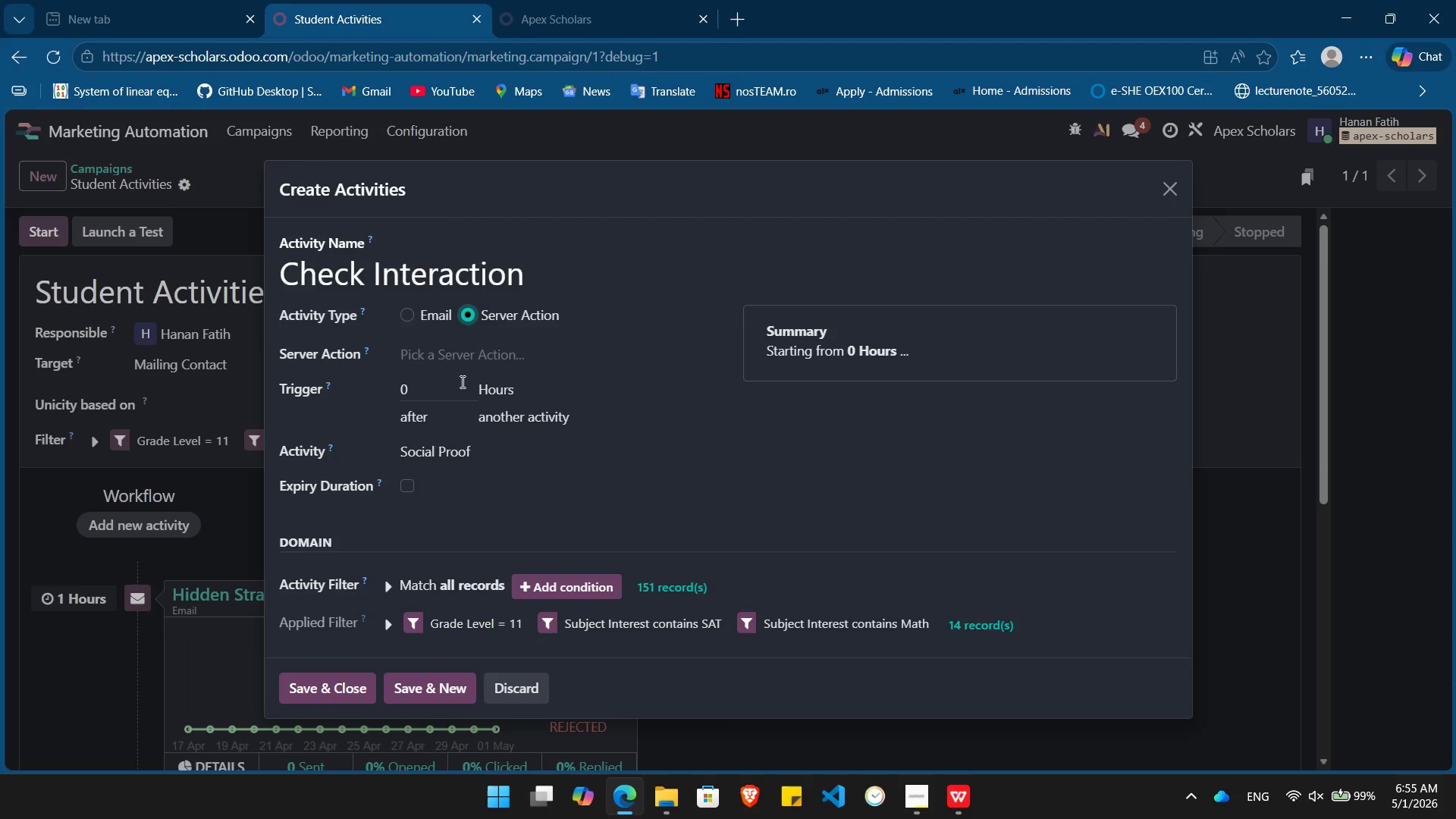 
left_click([465, 356])
 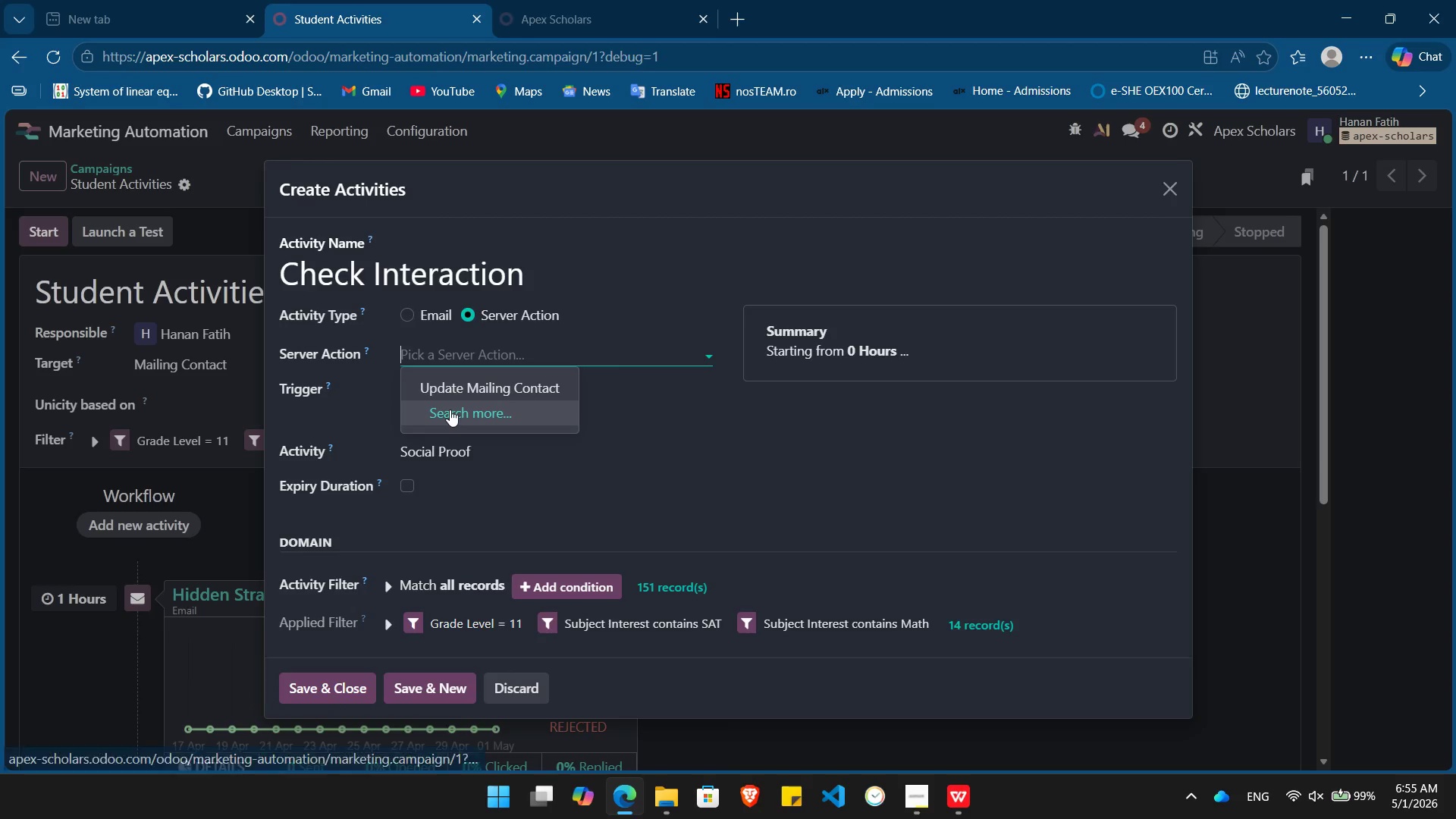 
left_click([450, 410])
 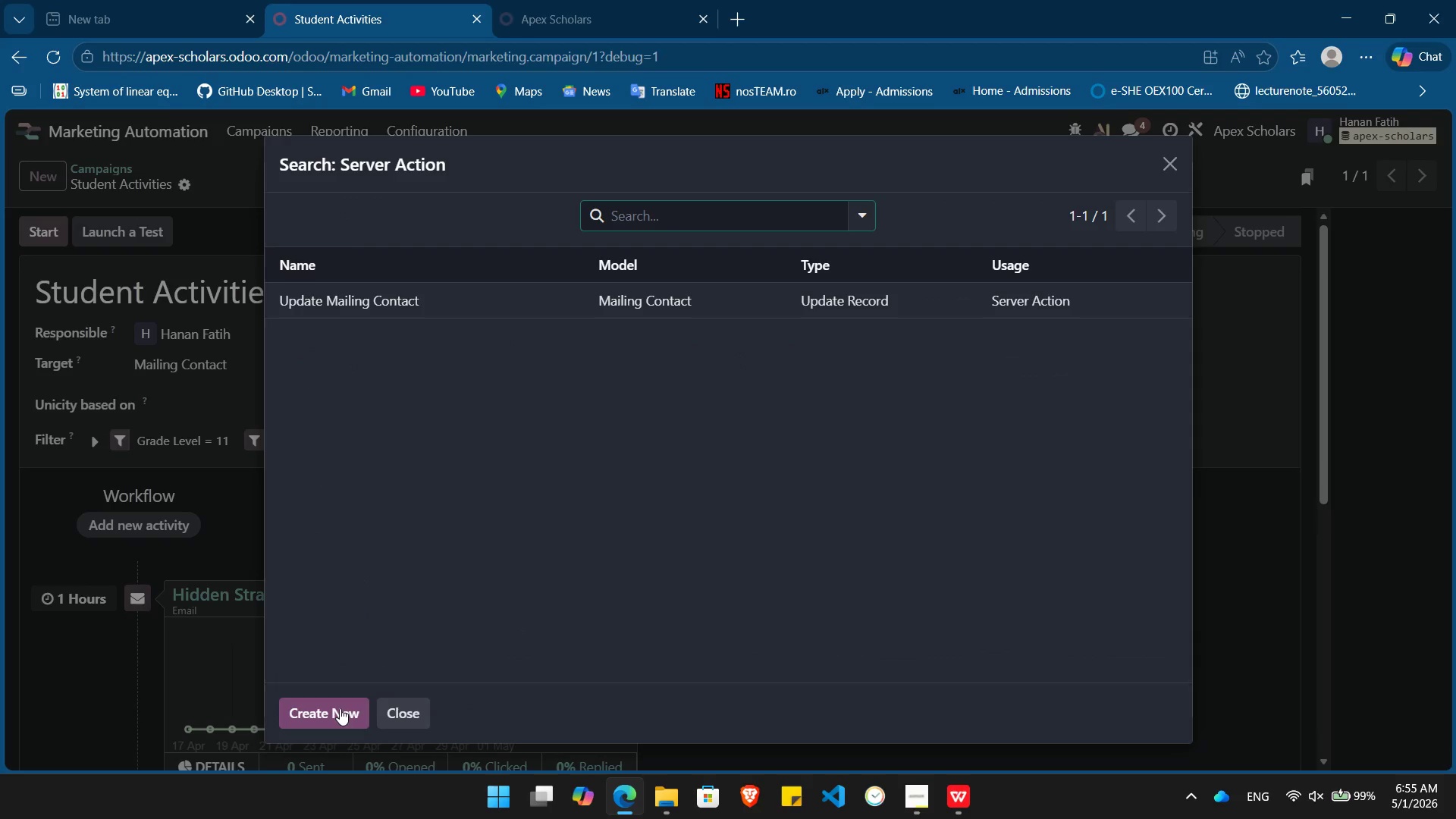 
left_click([331, 710])
 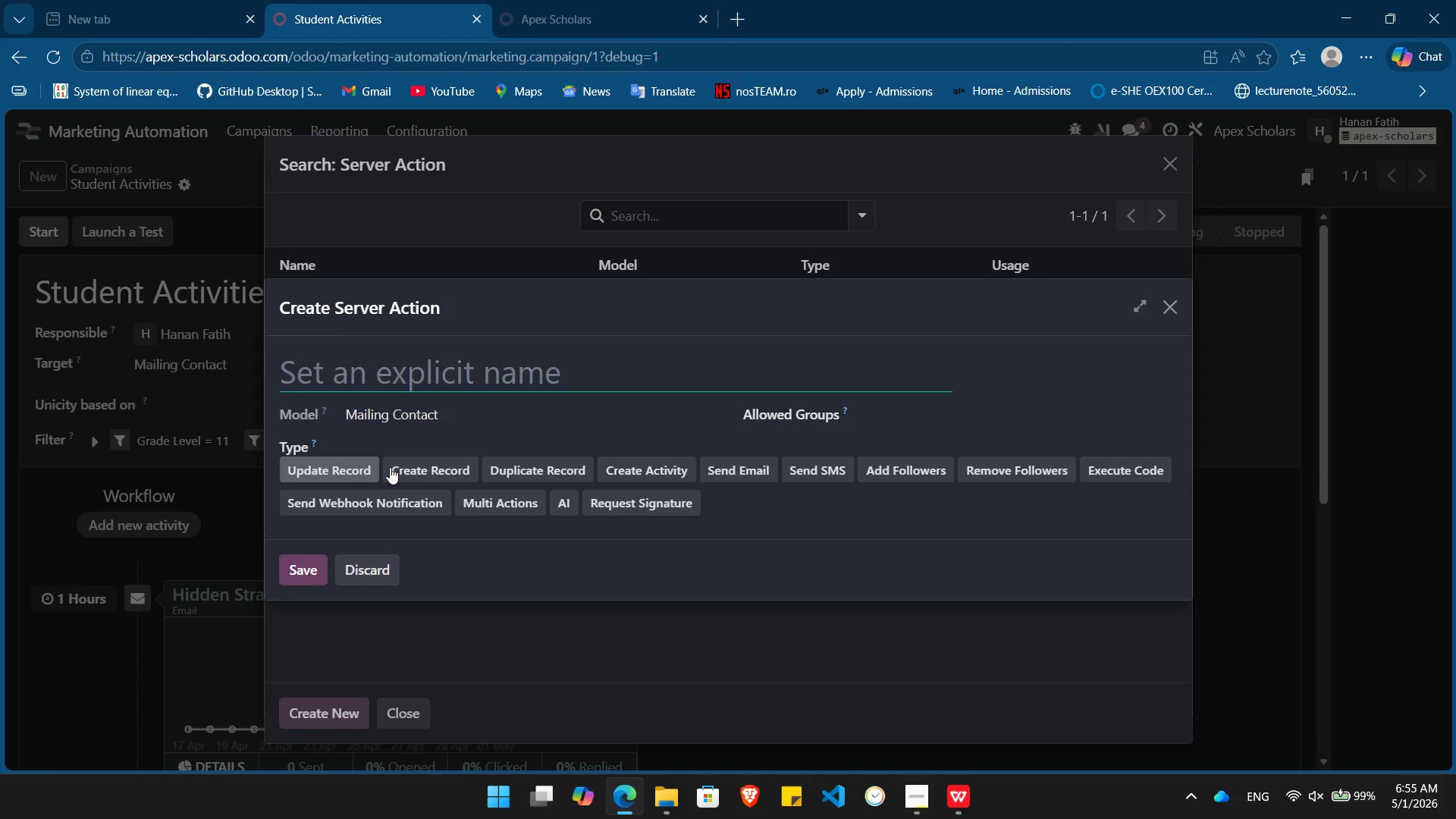 
wait(10.08)
 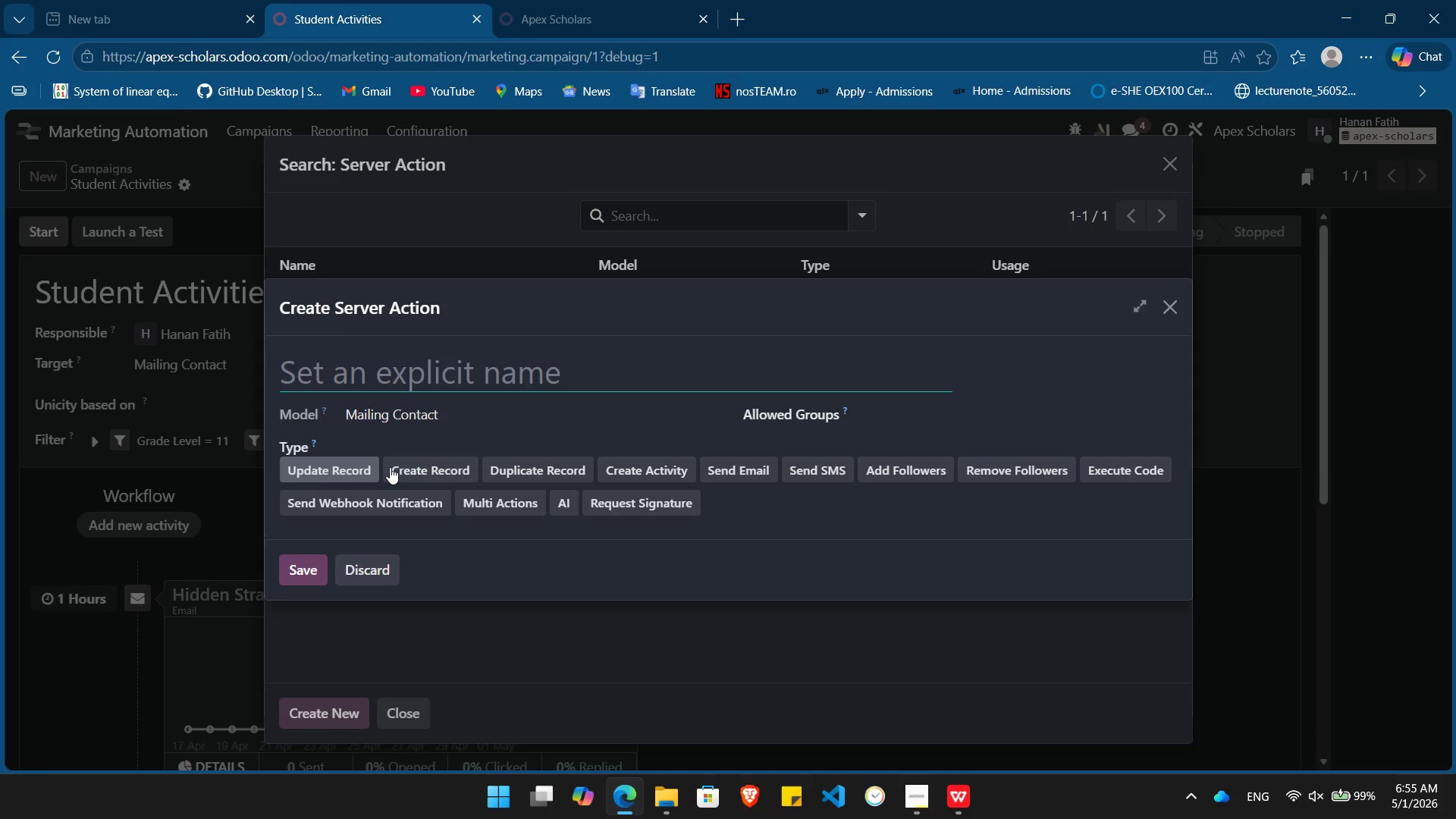 
left_click([337, 462])
 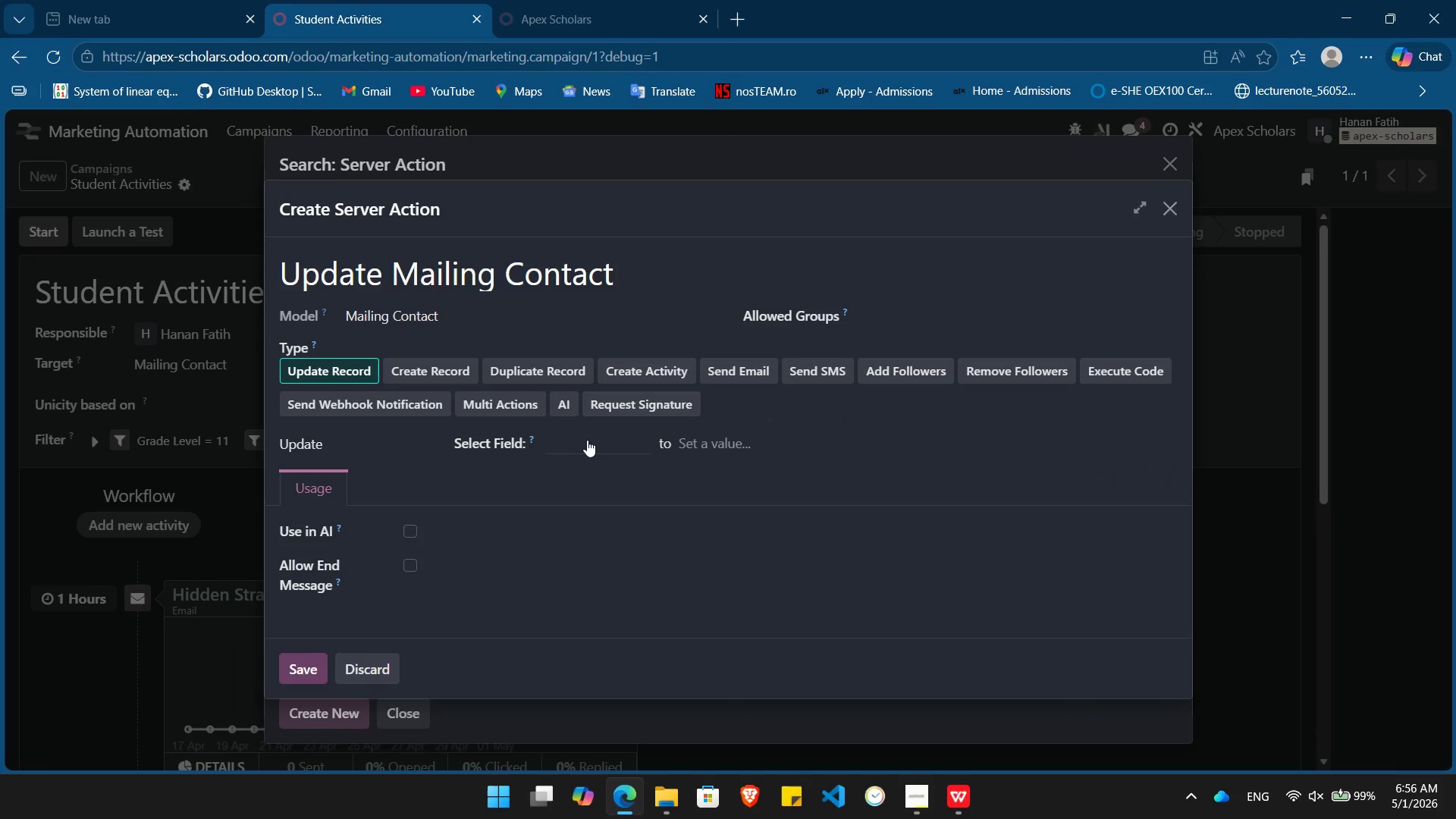 
left_click([587, 440])
 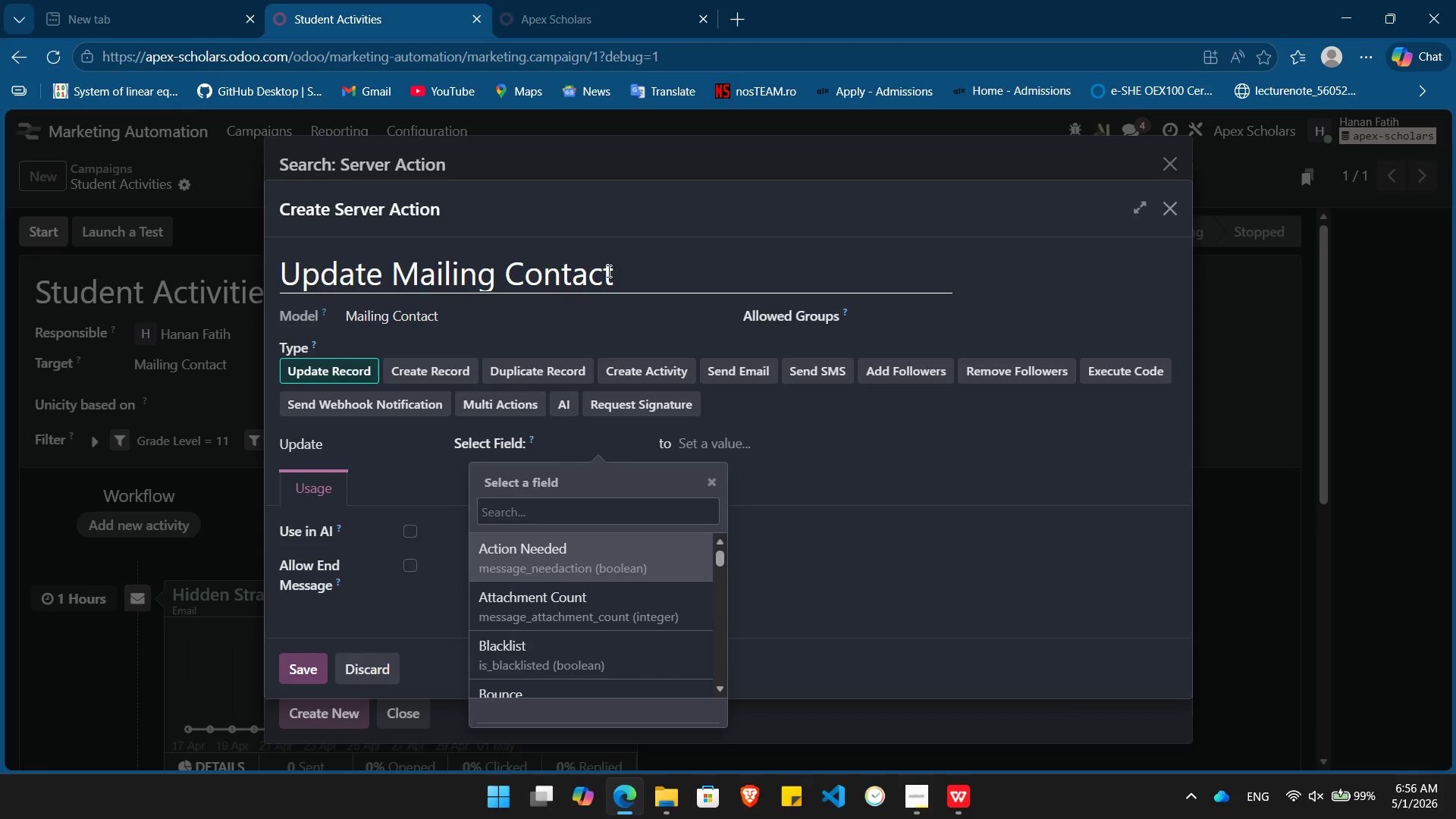 
left_click([610, 275])
 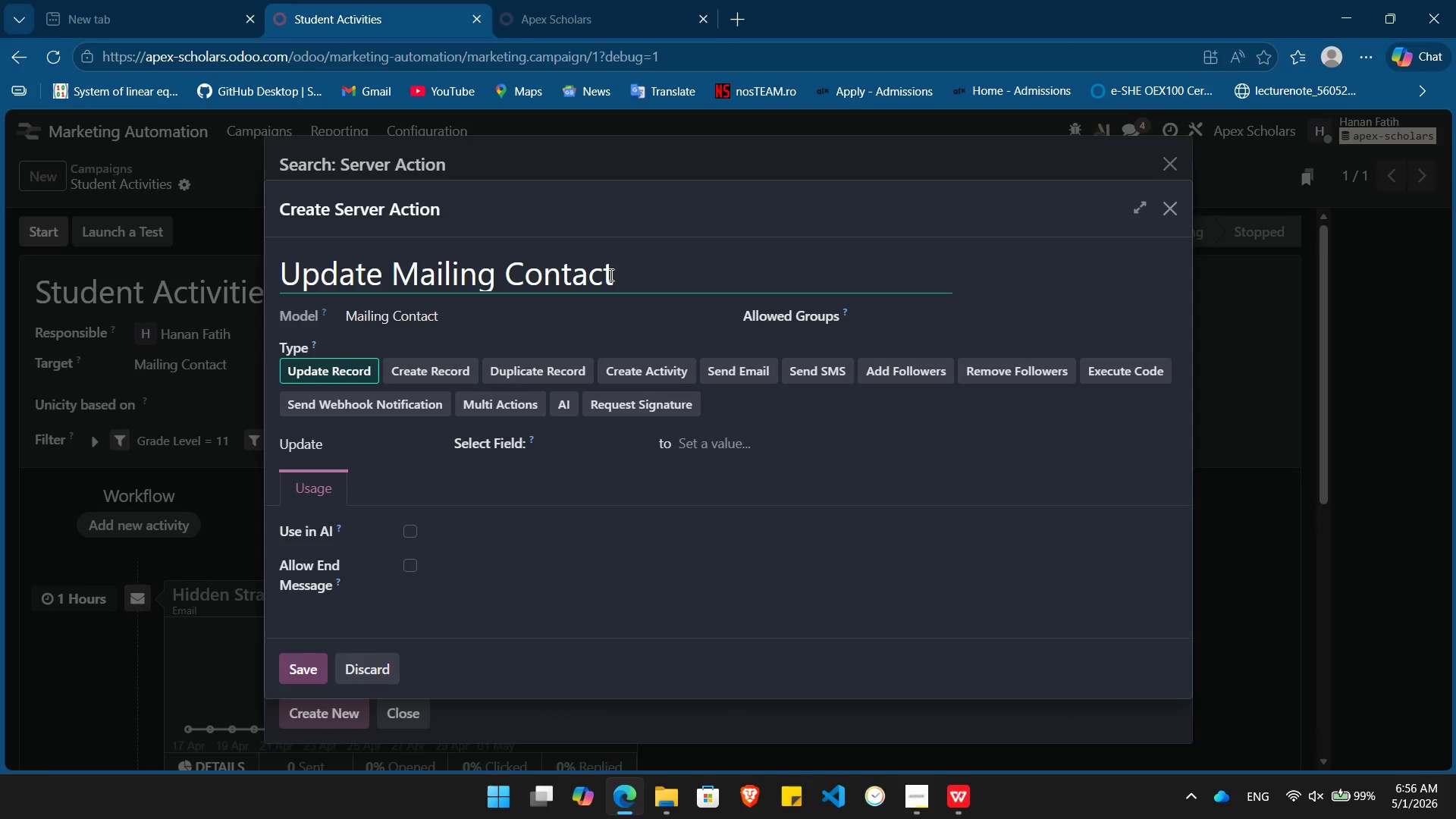 
left_click_drag(start_coordinate=[610, 275], to_coordinate=[395, 270])
 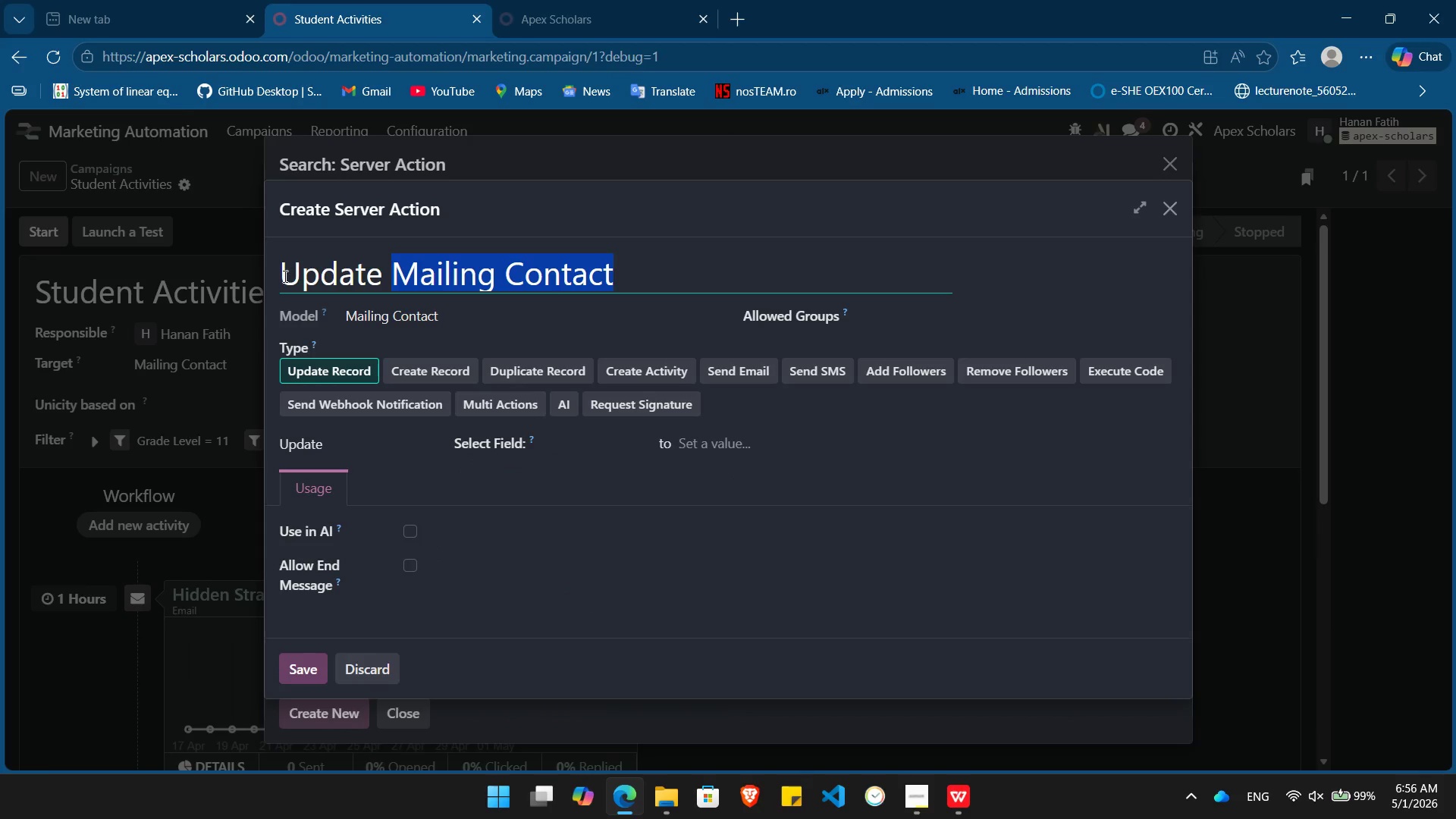 
left_click([284, 276])
 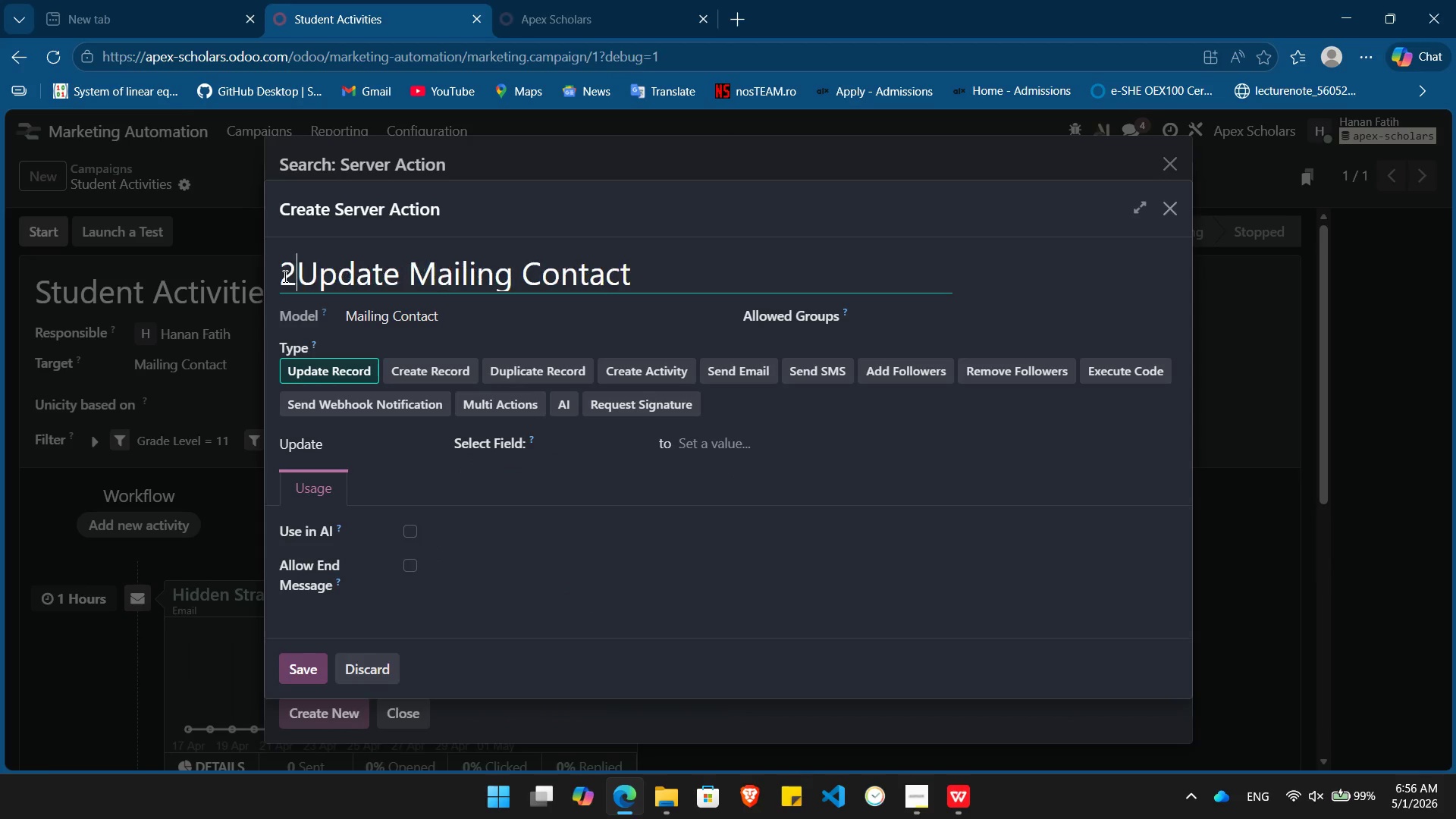 
type(2nd )
 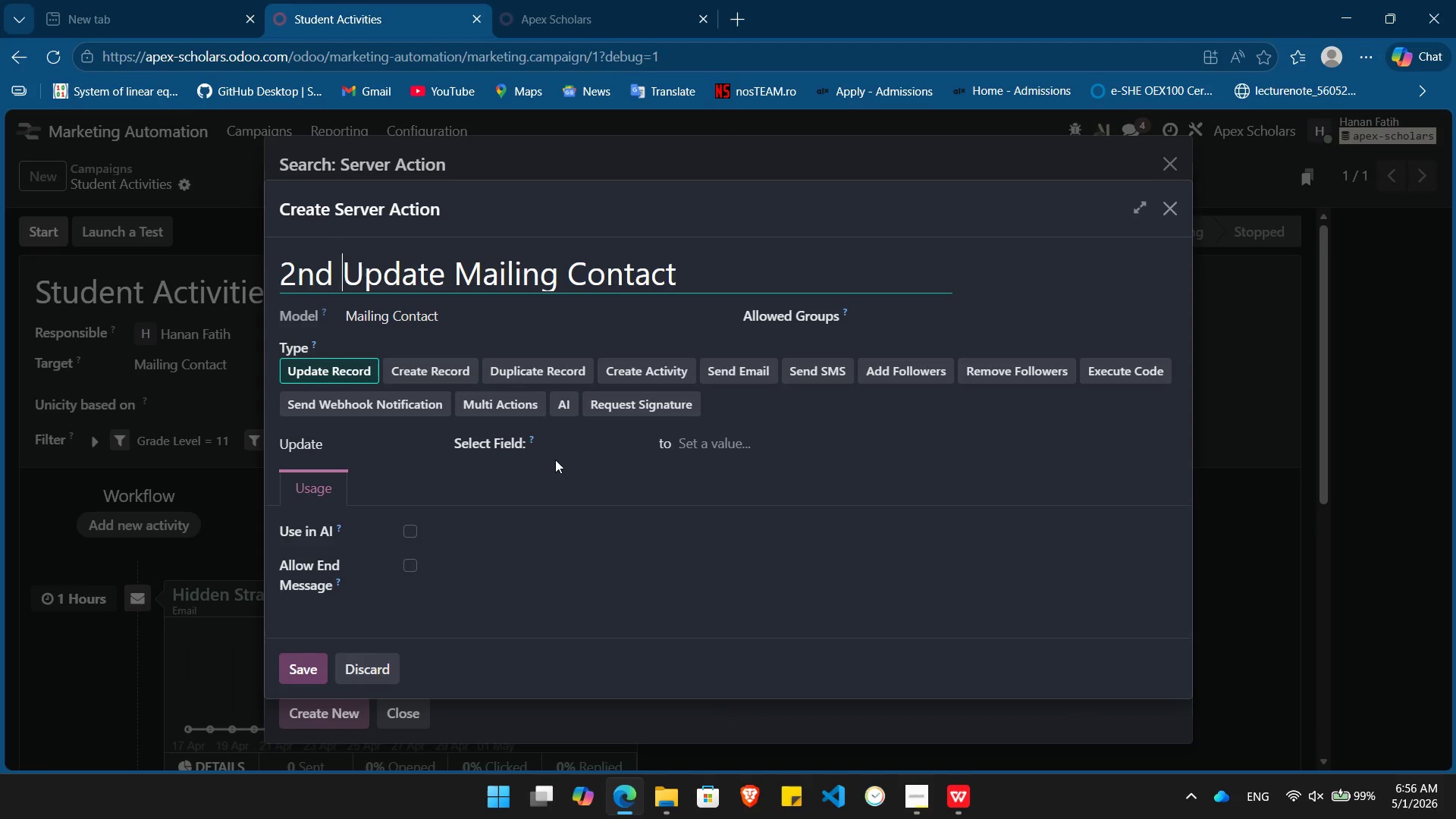 
left_click([582, 444])
 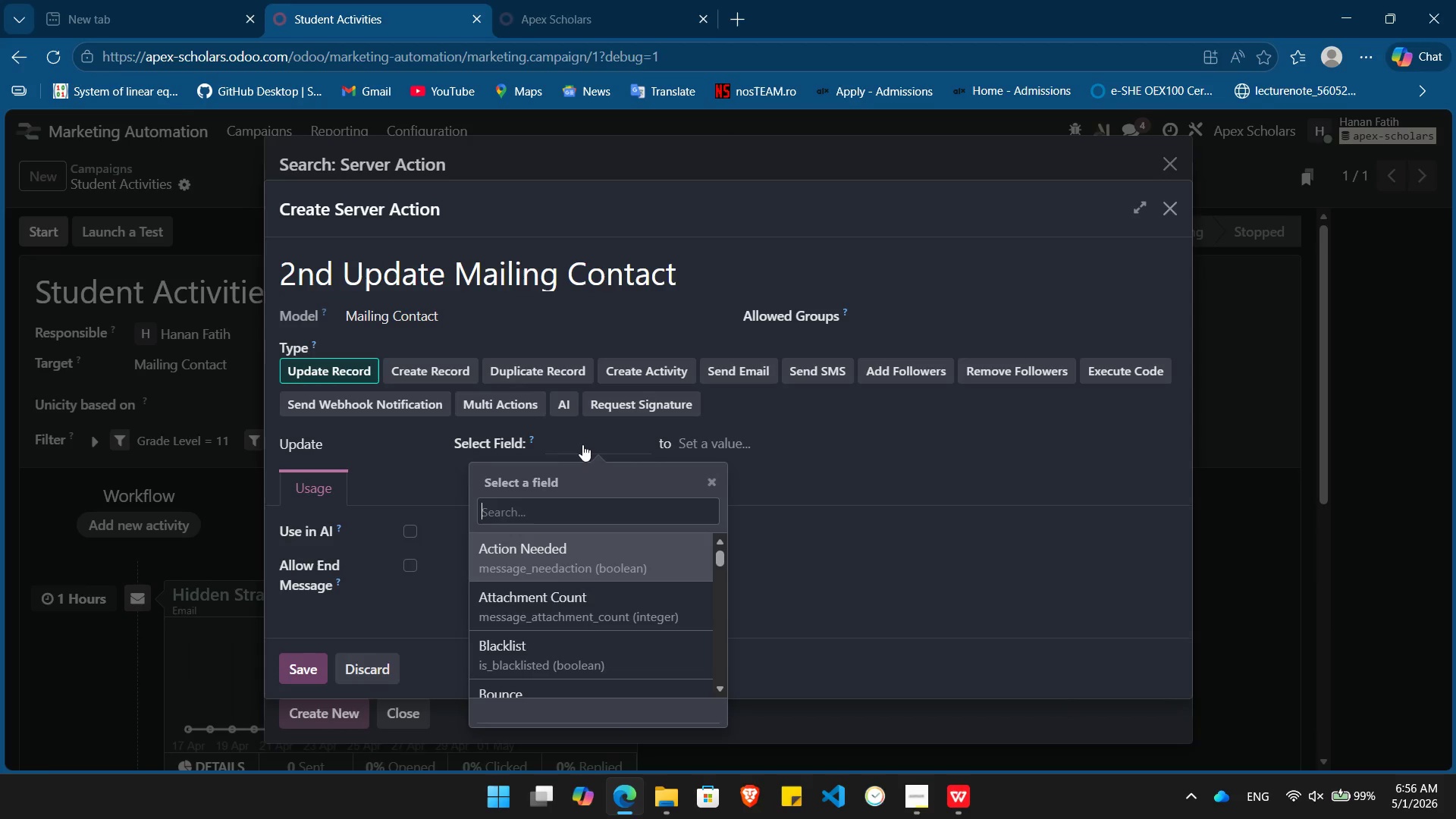 
type(crm)
key(Backspace)
key(Backspace)
key(Backspace)
type(acti)
key(Backspace)
key(Backspace)
key(Backspace)
key(Backspace)
 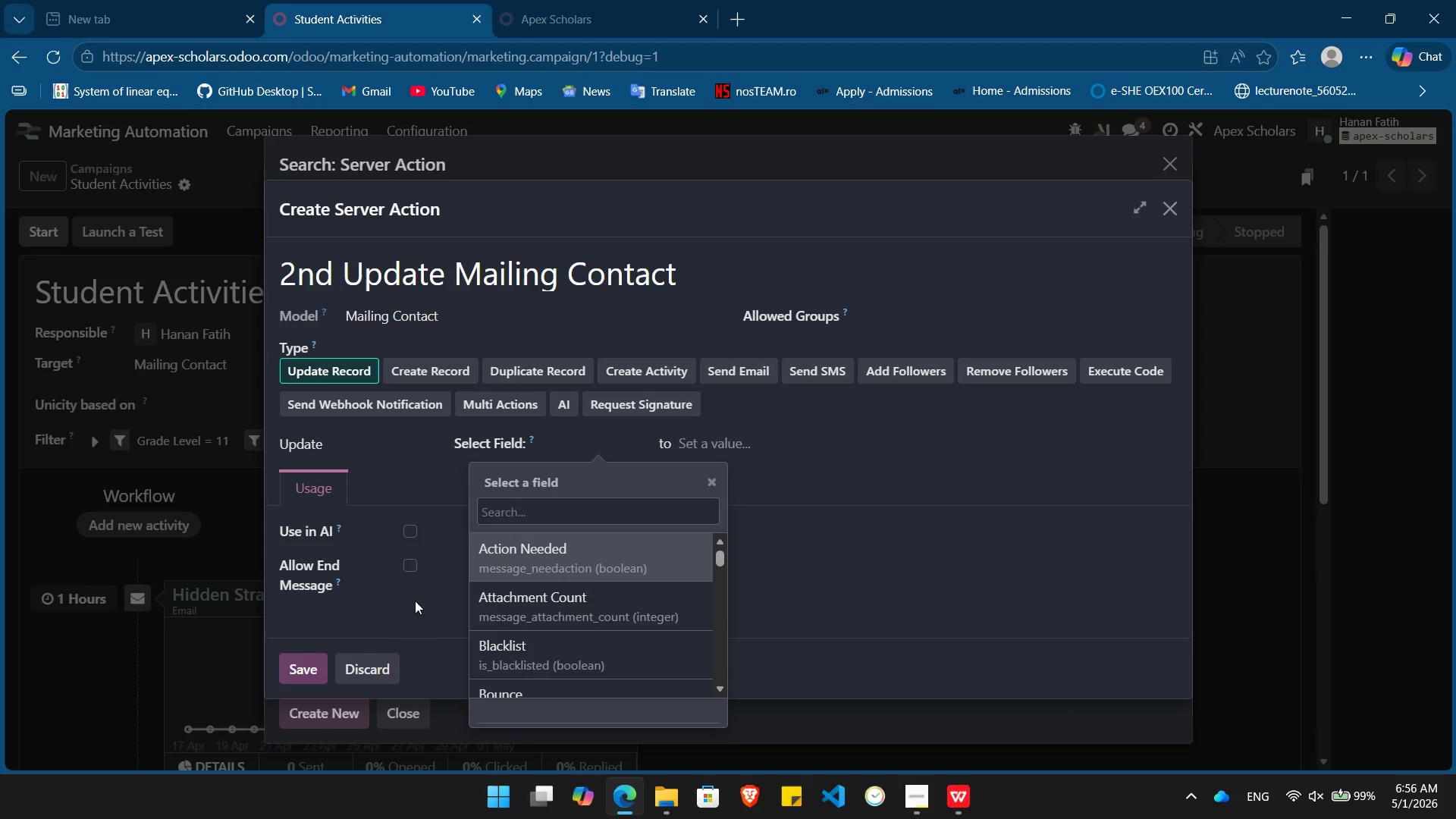 
wait(5.56)
 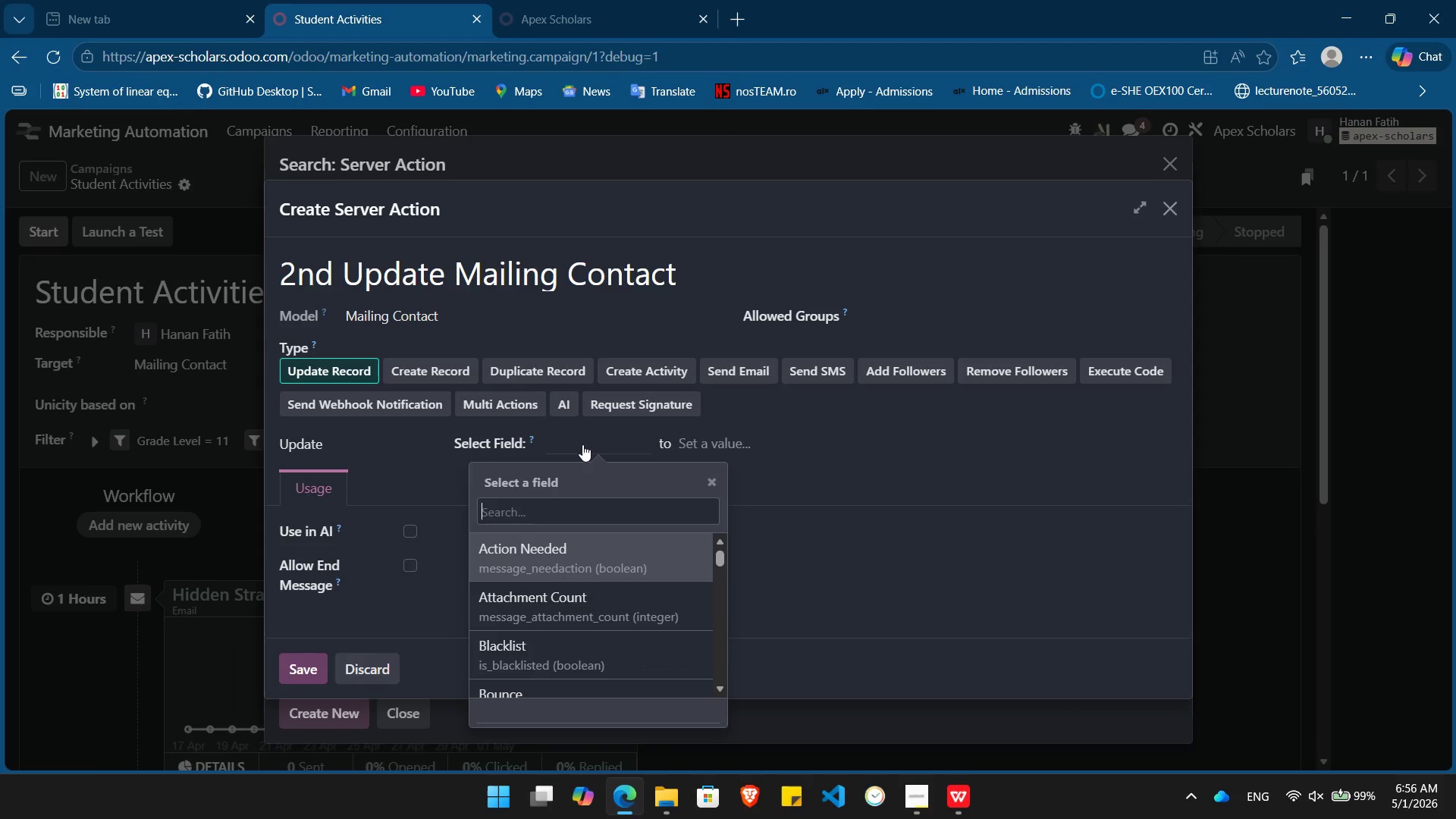 
left_click([307, 666])
 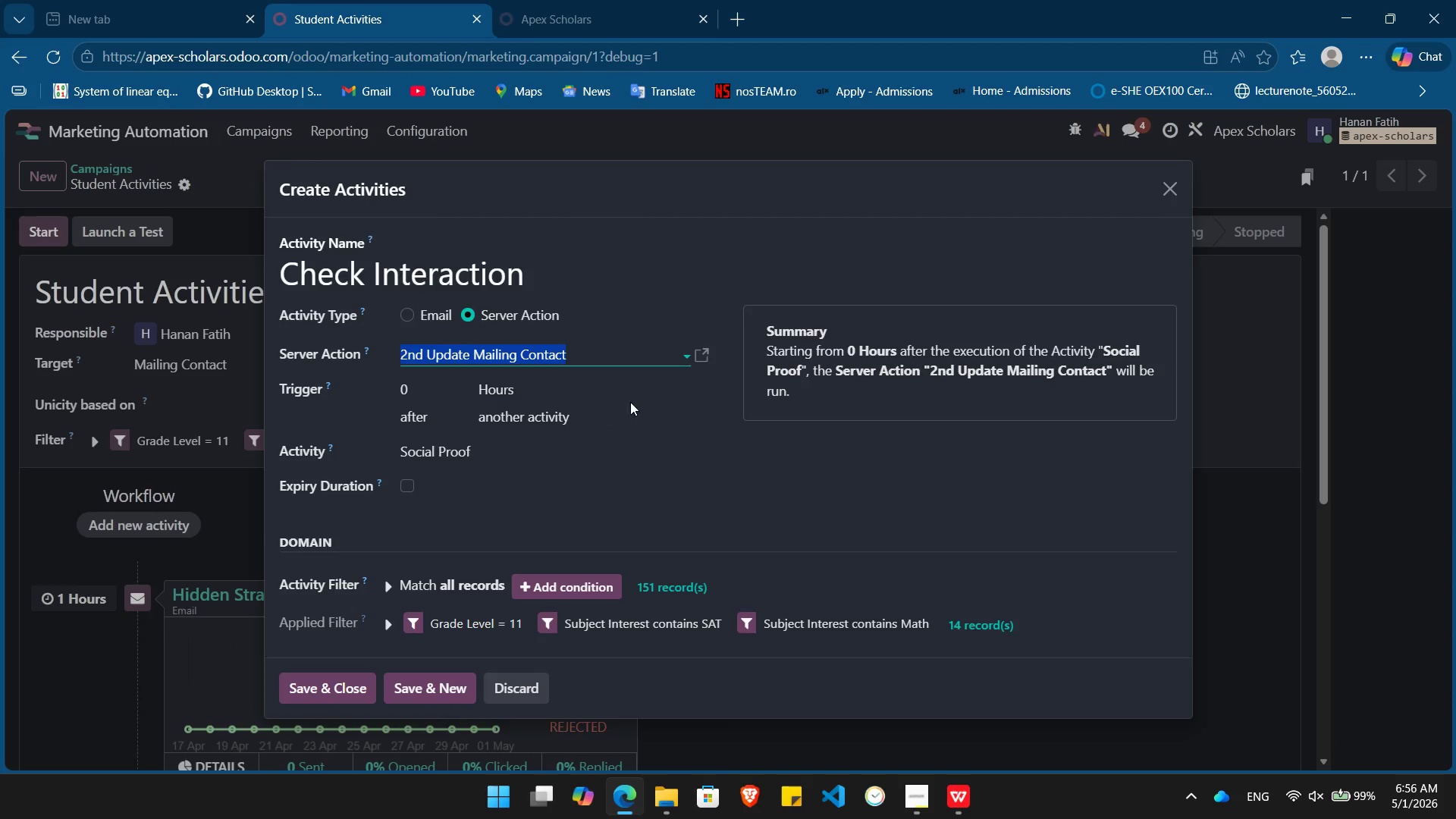 
left_click([630, 496])
 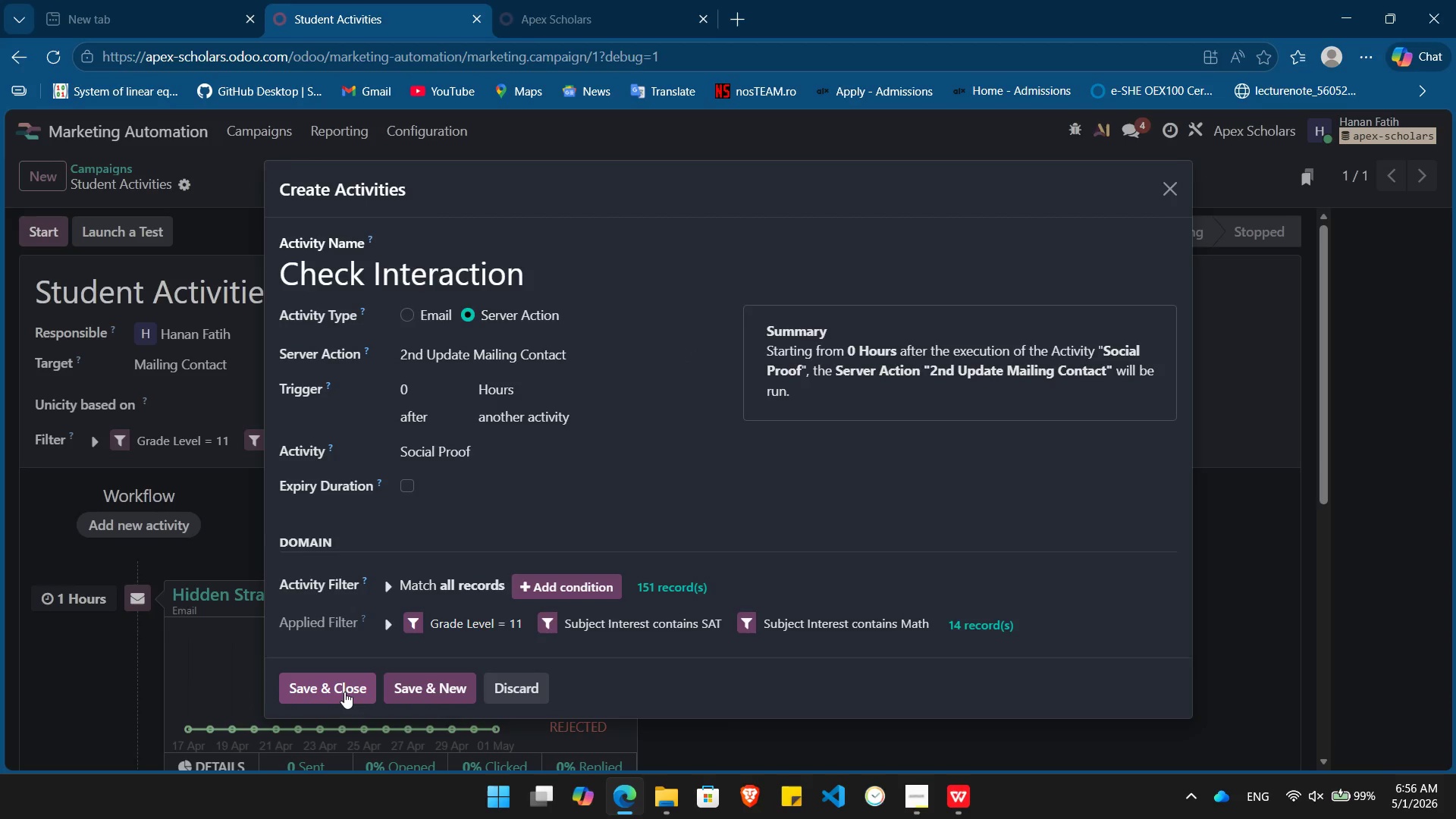 
left_click([344, 692])
 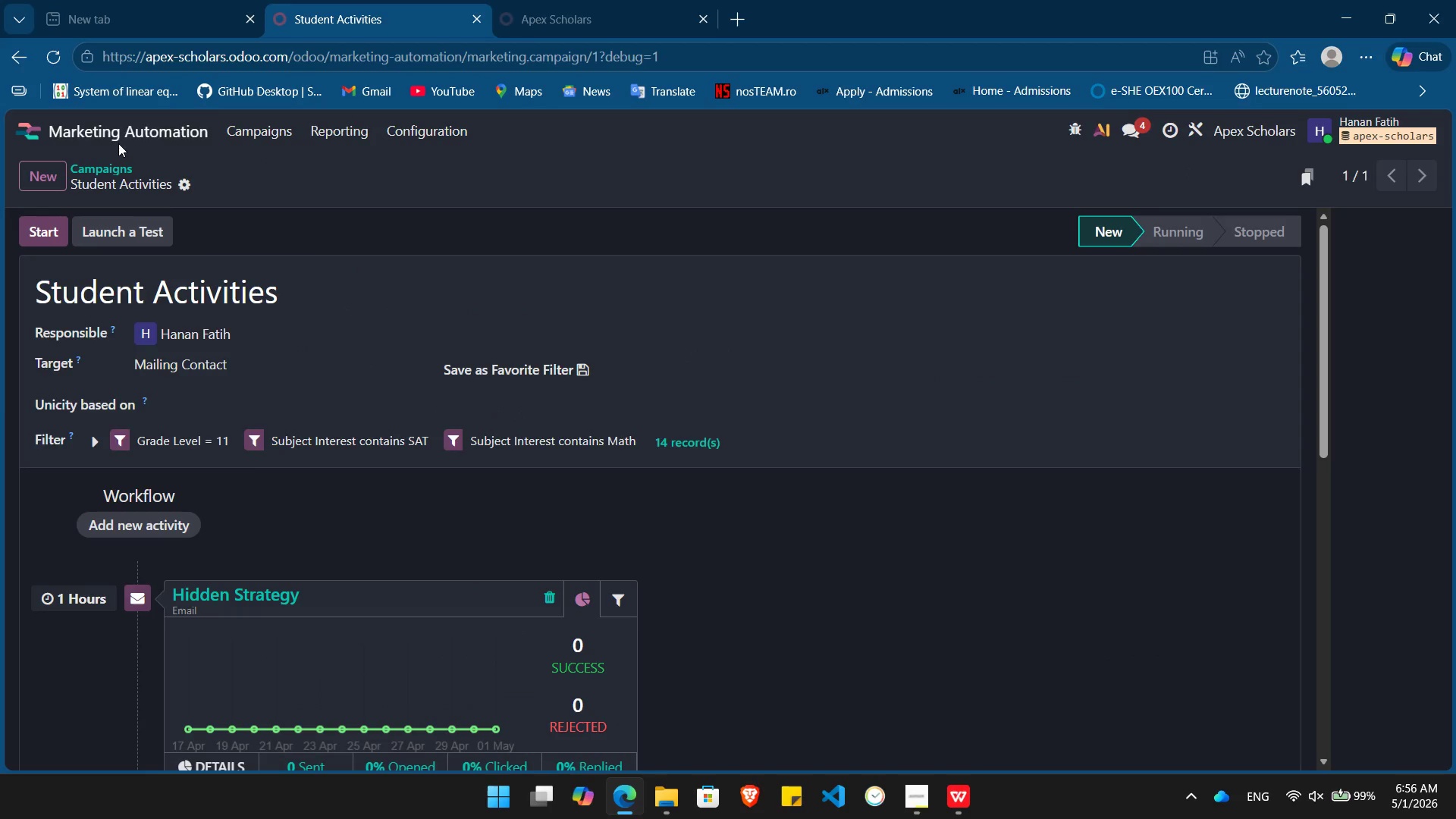 
left_click([116, 127])
 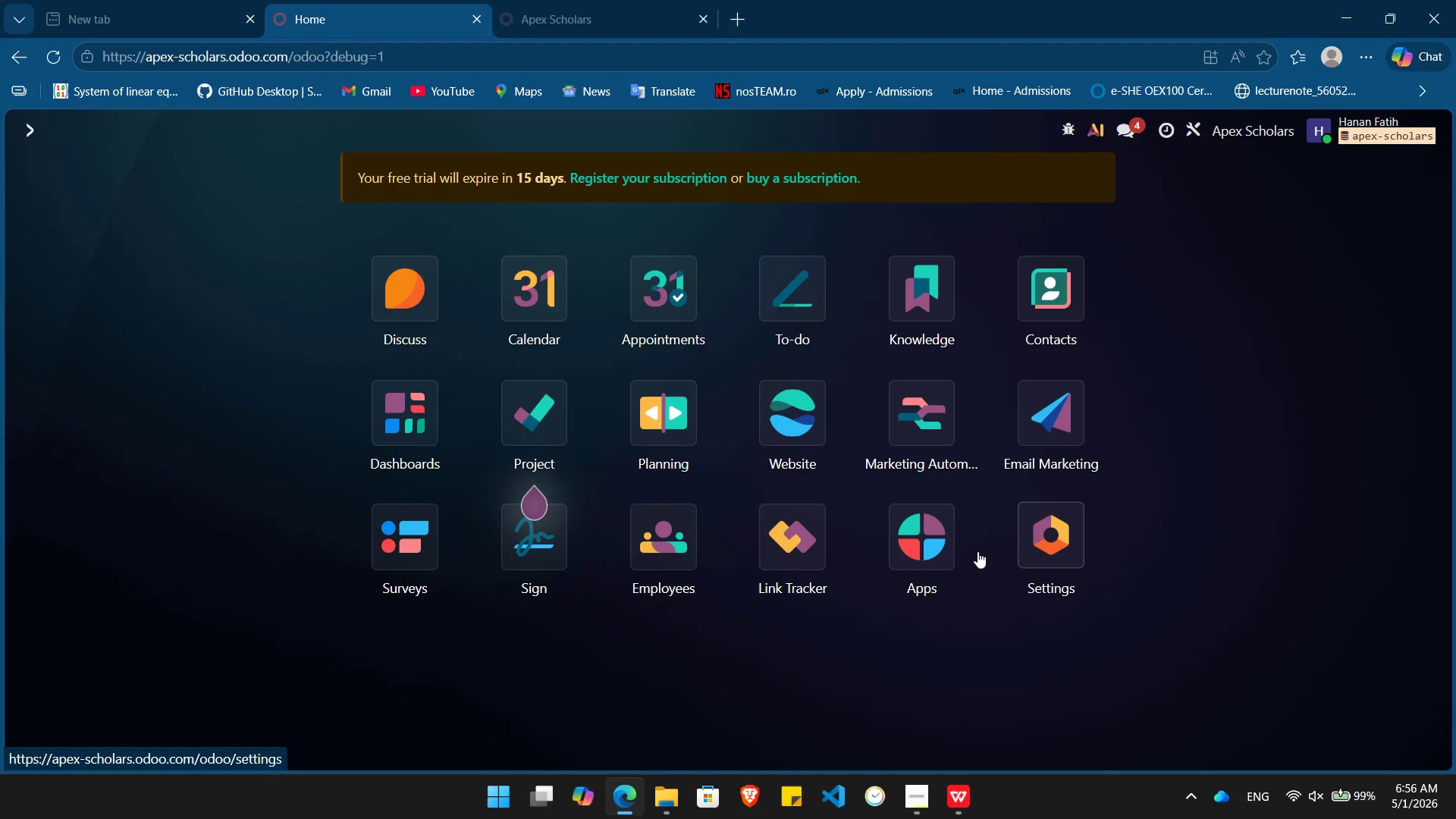 
left_click([925, 537])
 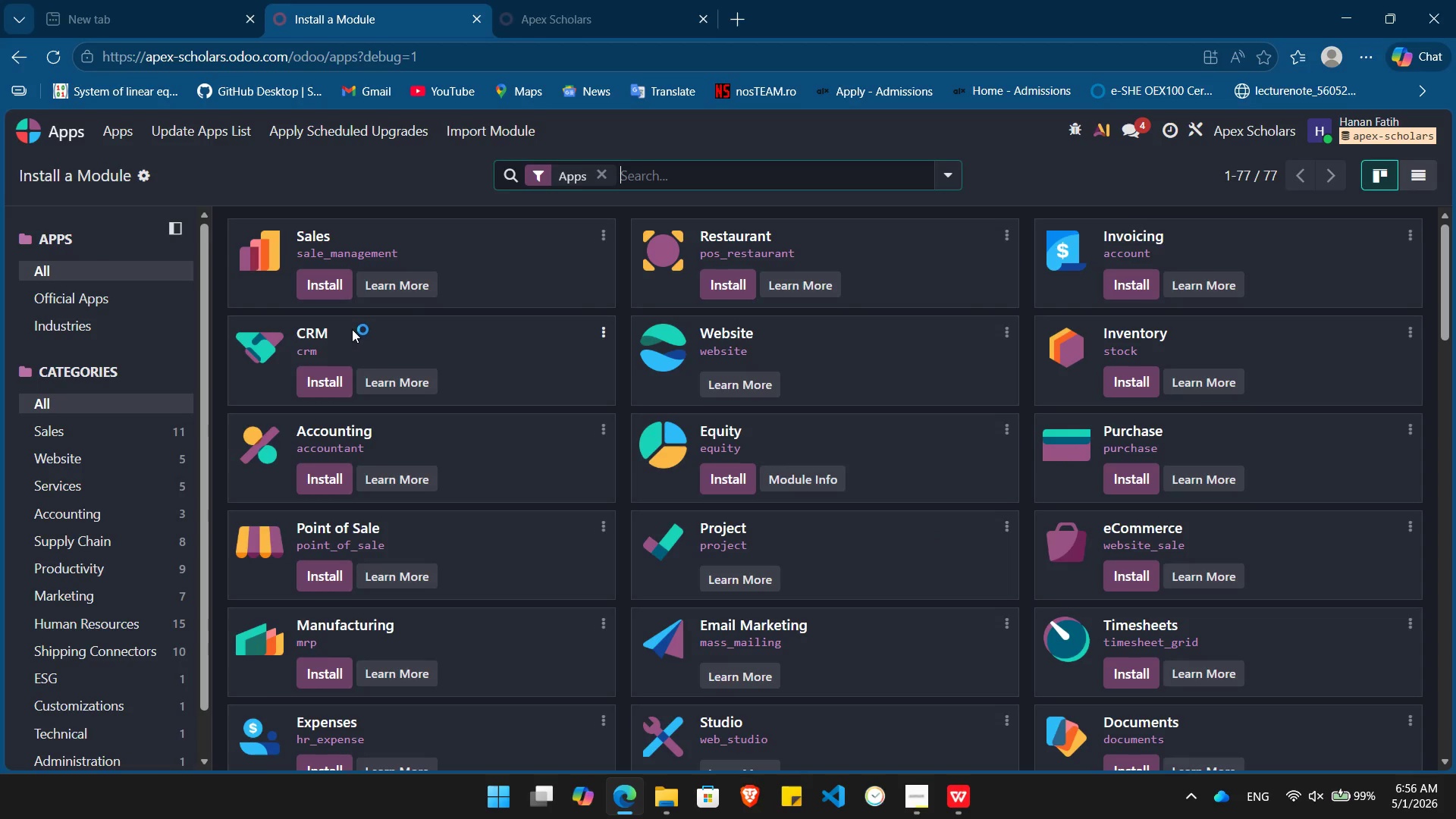 
left_click([319, 388])
 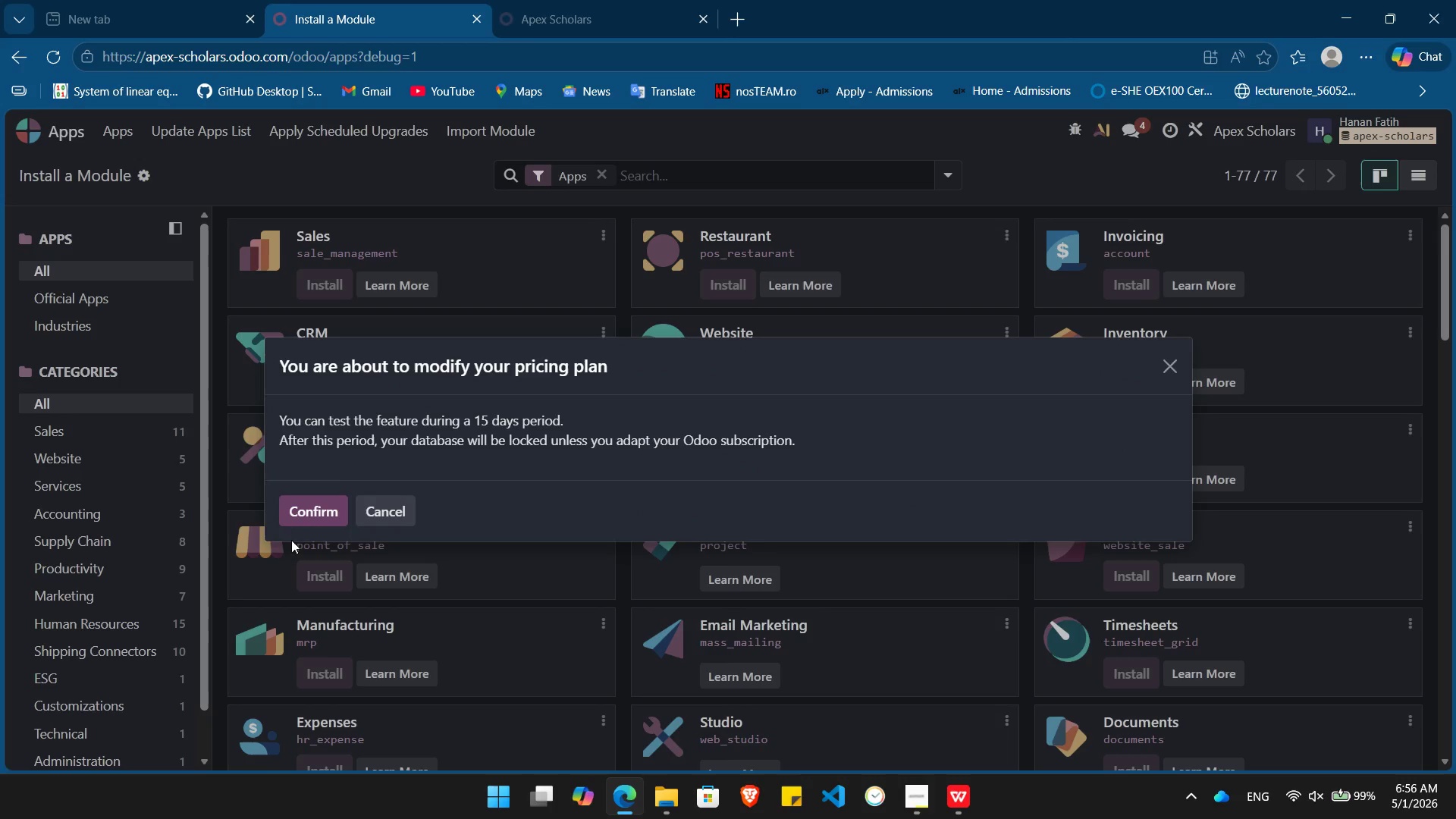 
left_click([301, 518])
 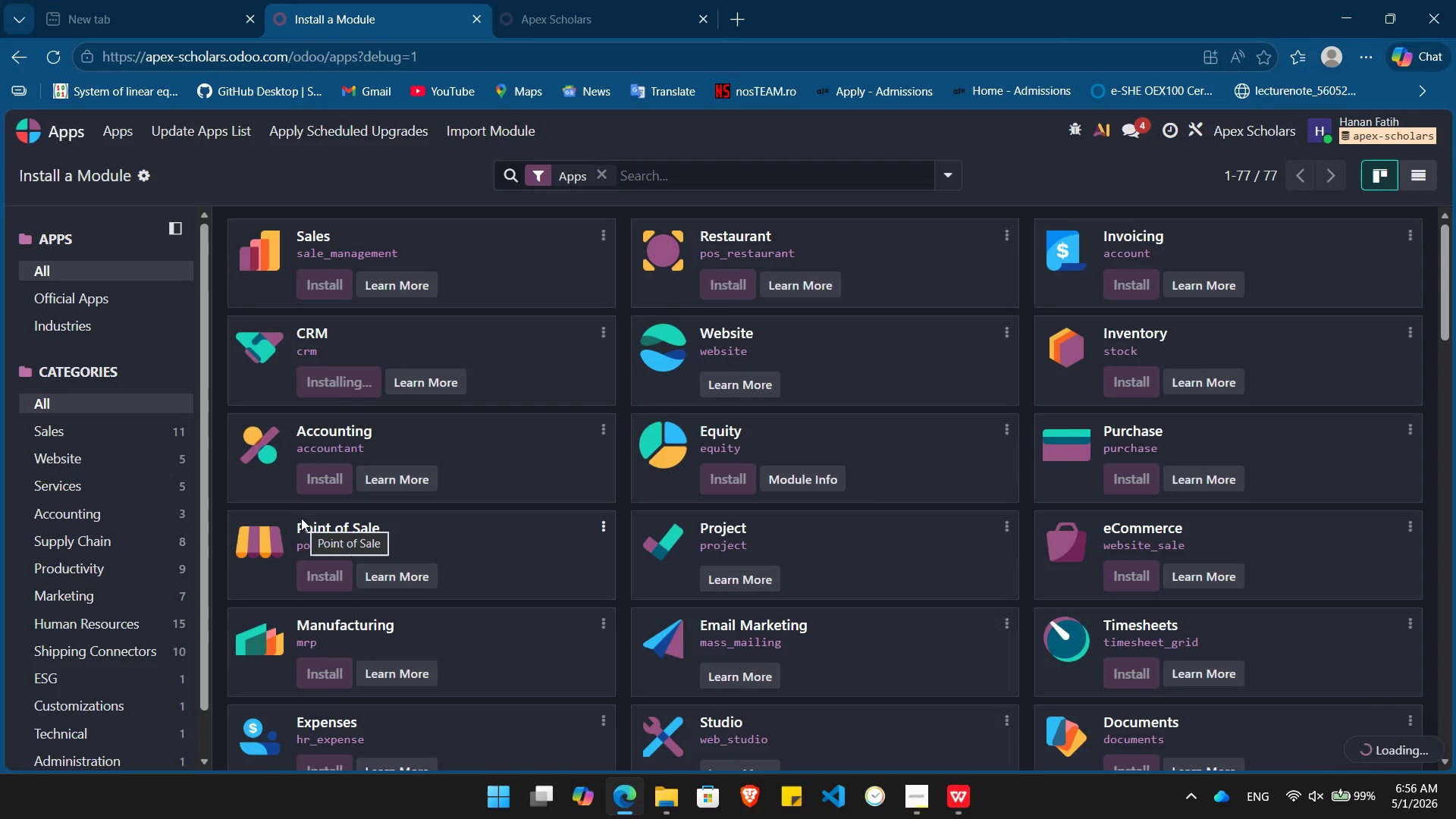 
key(Alt+Tab)